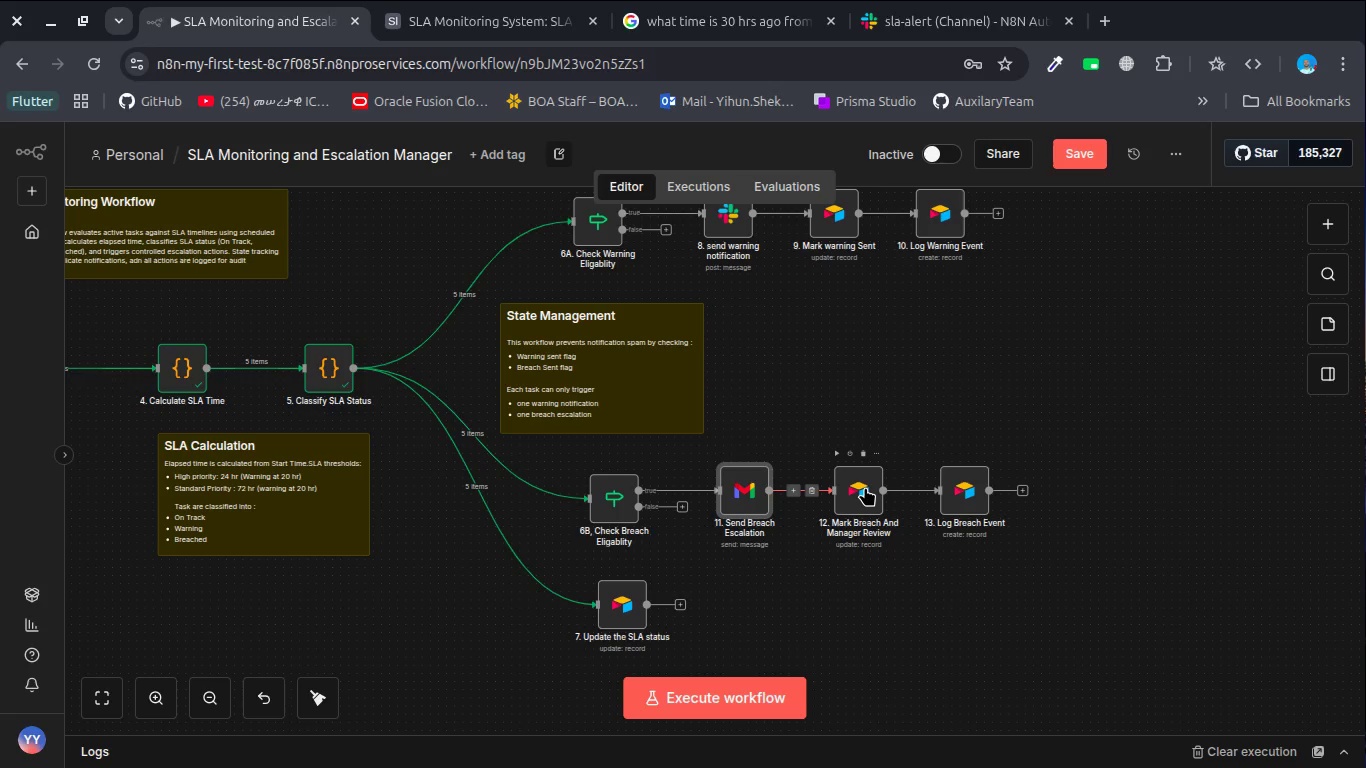 
left_click_drag(start_coordinate=[865, 487], to_coordinate=[846, 490])
 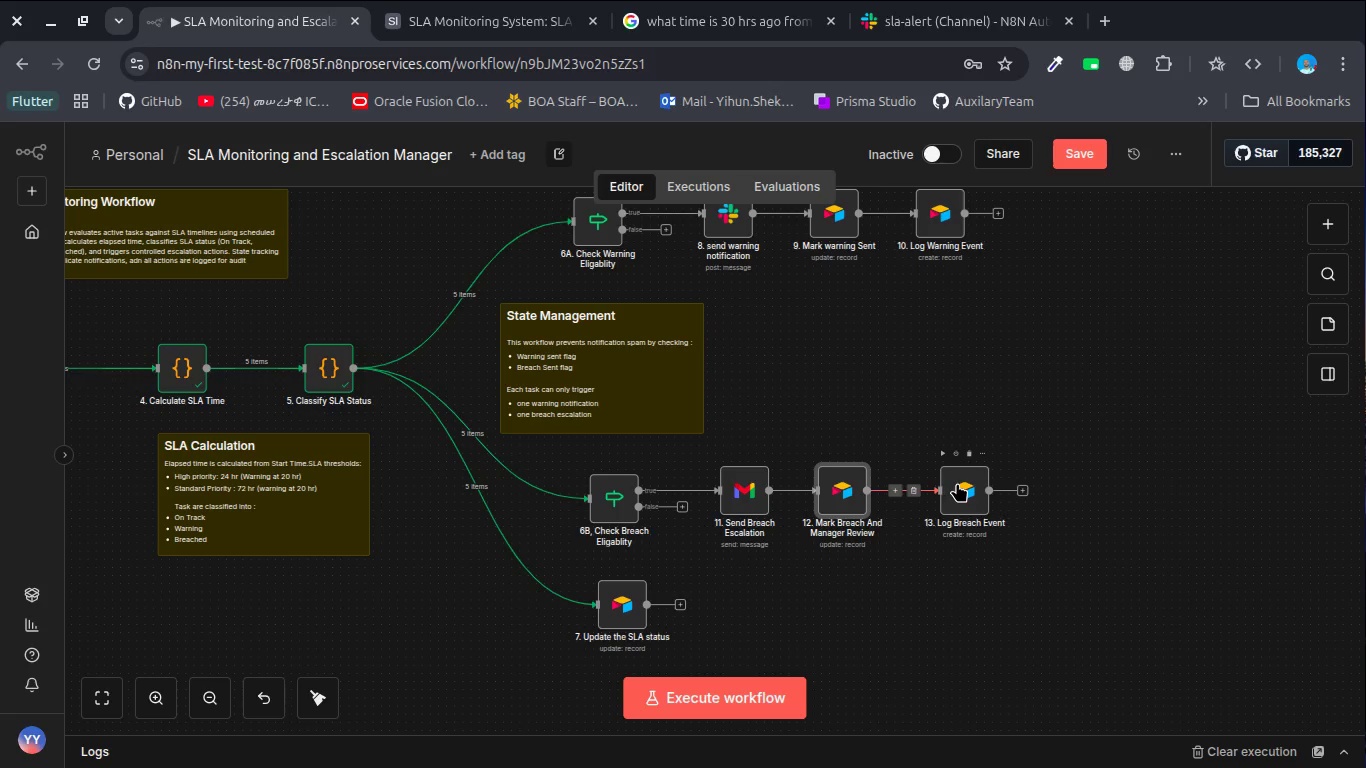 
left_click_drag(start_coordinate=[958, 483], to_coordinate=[951, 483])
 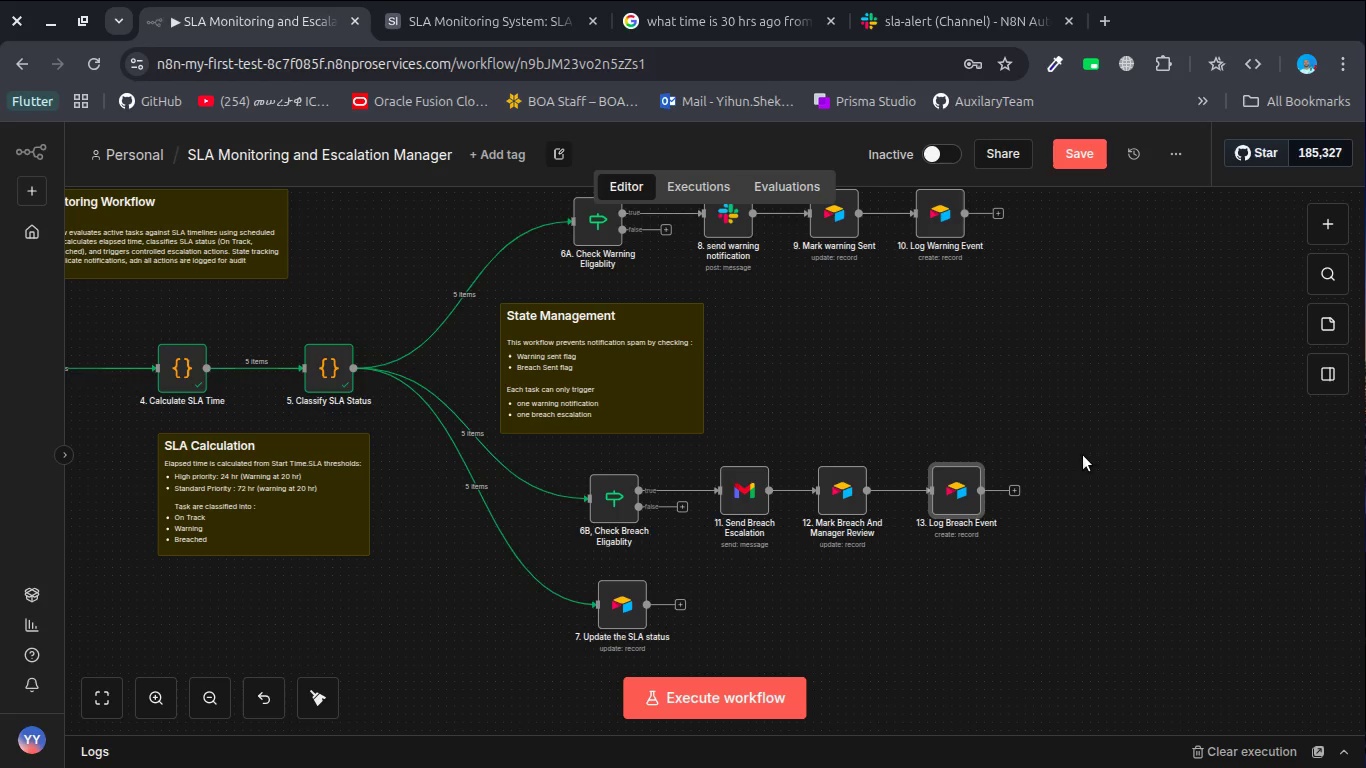 
left_click([1087, 451])
 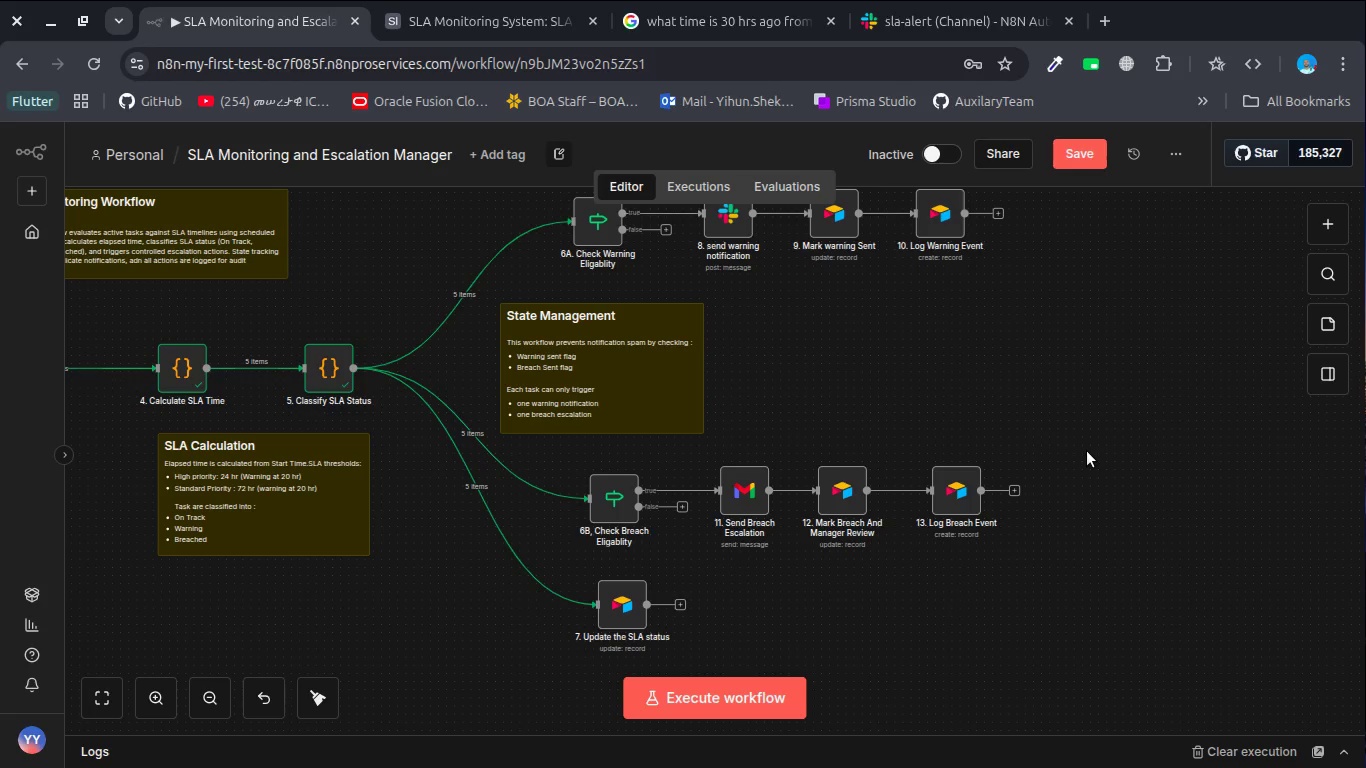 
wait(38.63)
 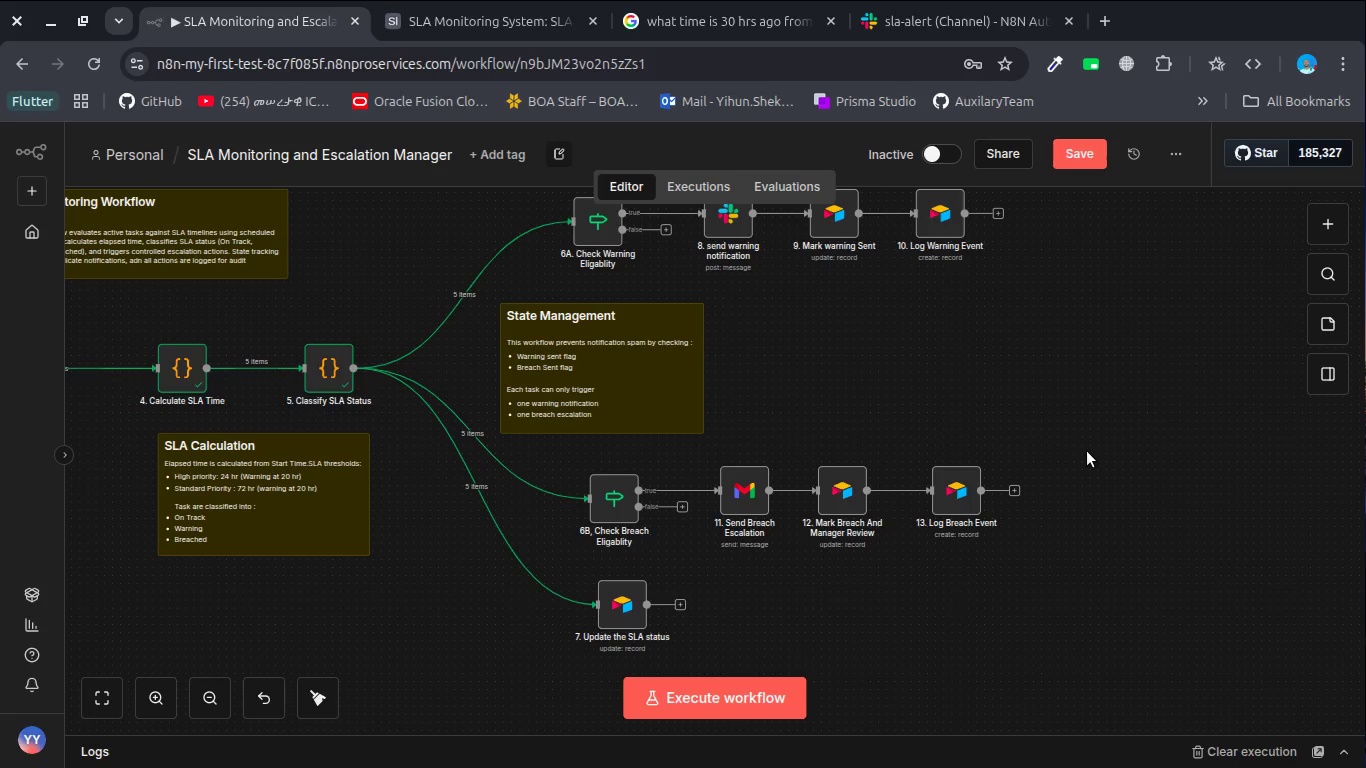 
scroll: coordinate [754, 602], scroll_direction: down, amount: 2.0
 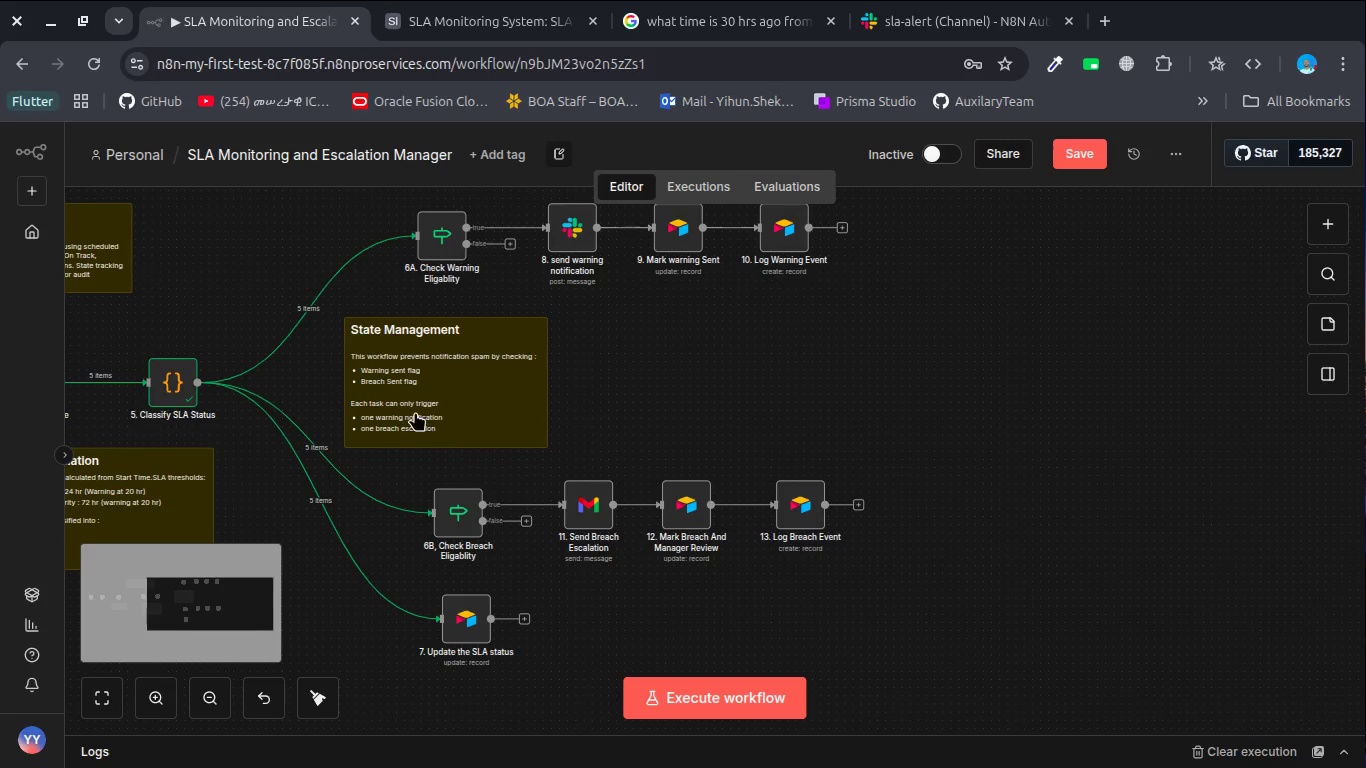 
scroll: coordinate [415, 412], scroll_direction: up, amount: 11.0
 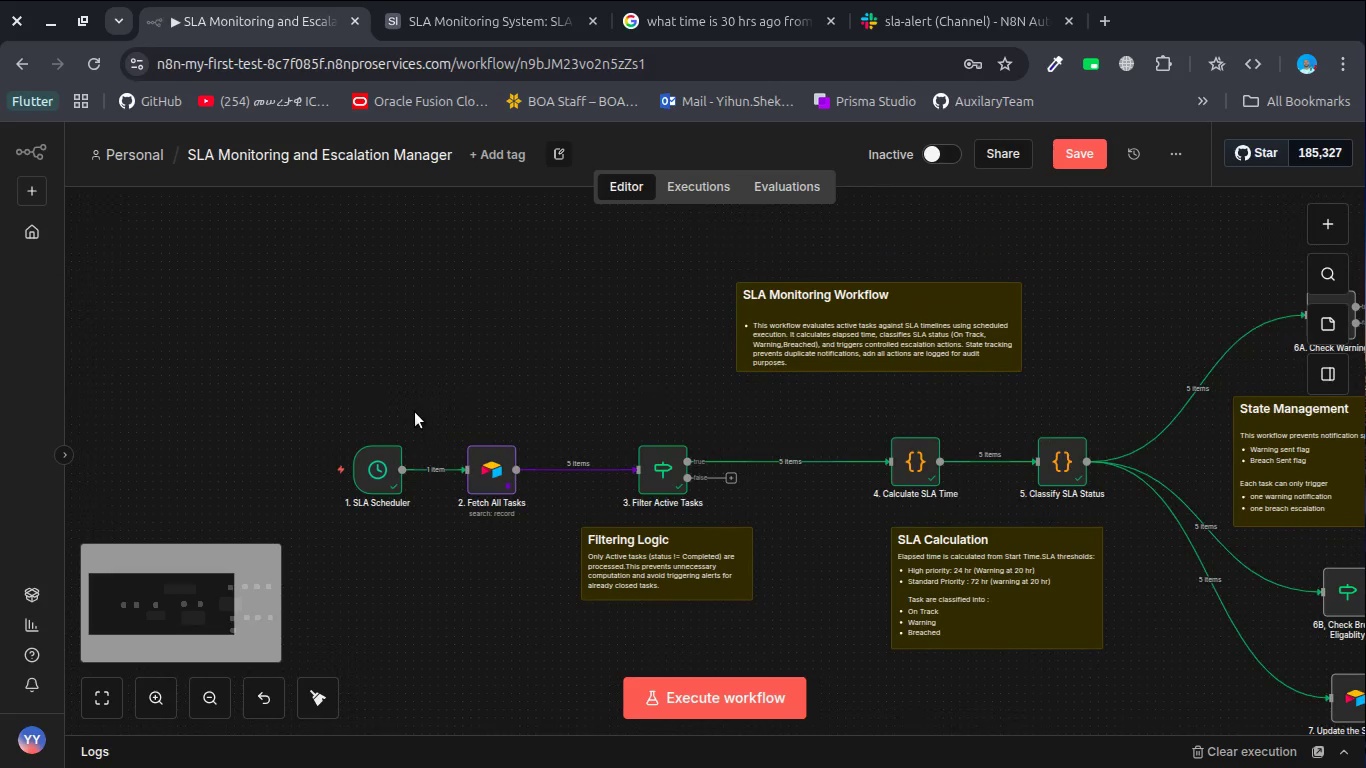 
scroll: coordinate [415, 412], scroll_direction: down, amount: 10.0
 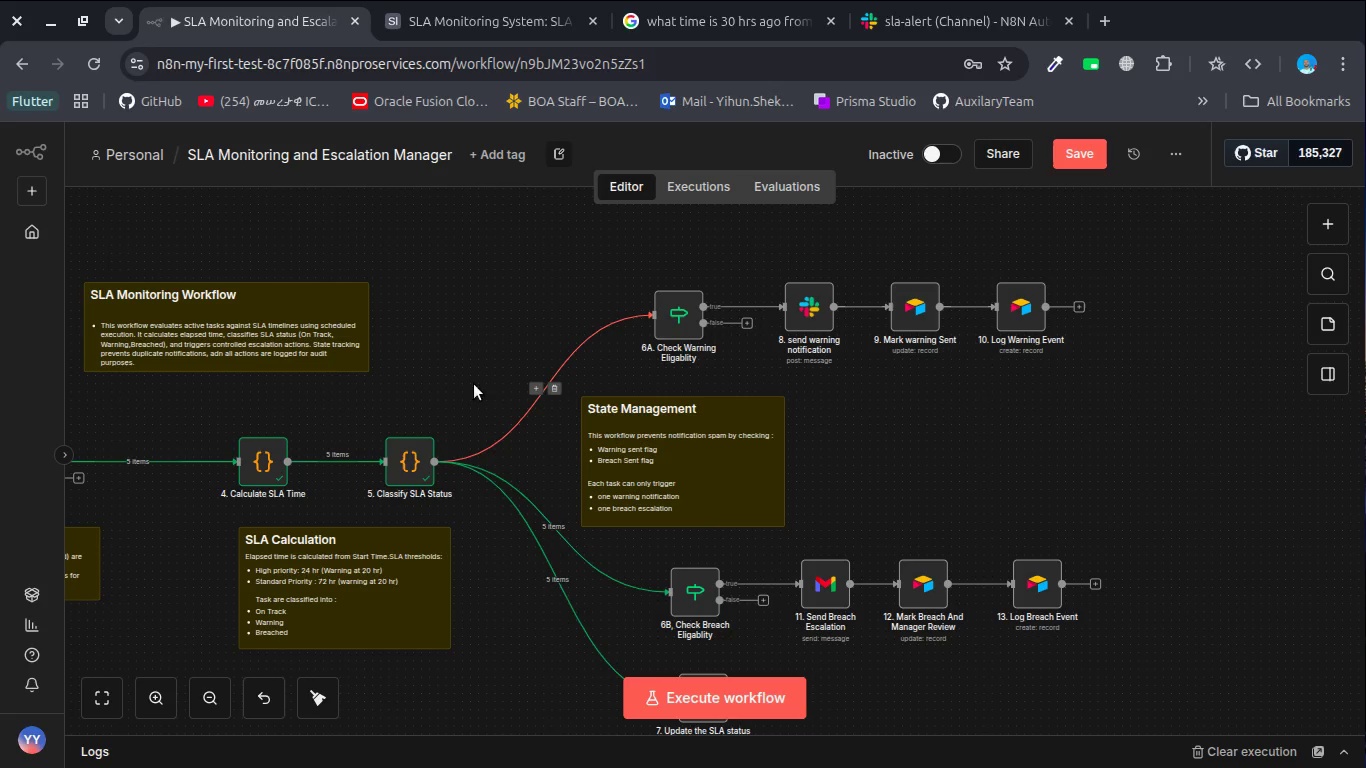 
scroll: coordinate [433, 340], scroll_direction: up, amount: 2.0
 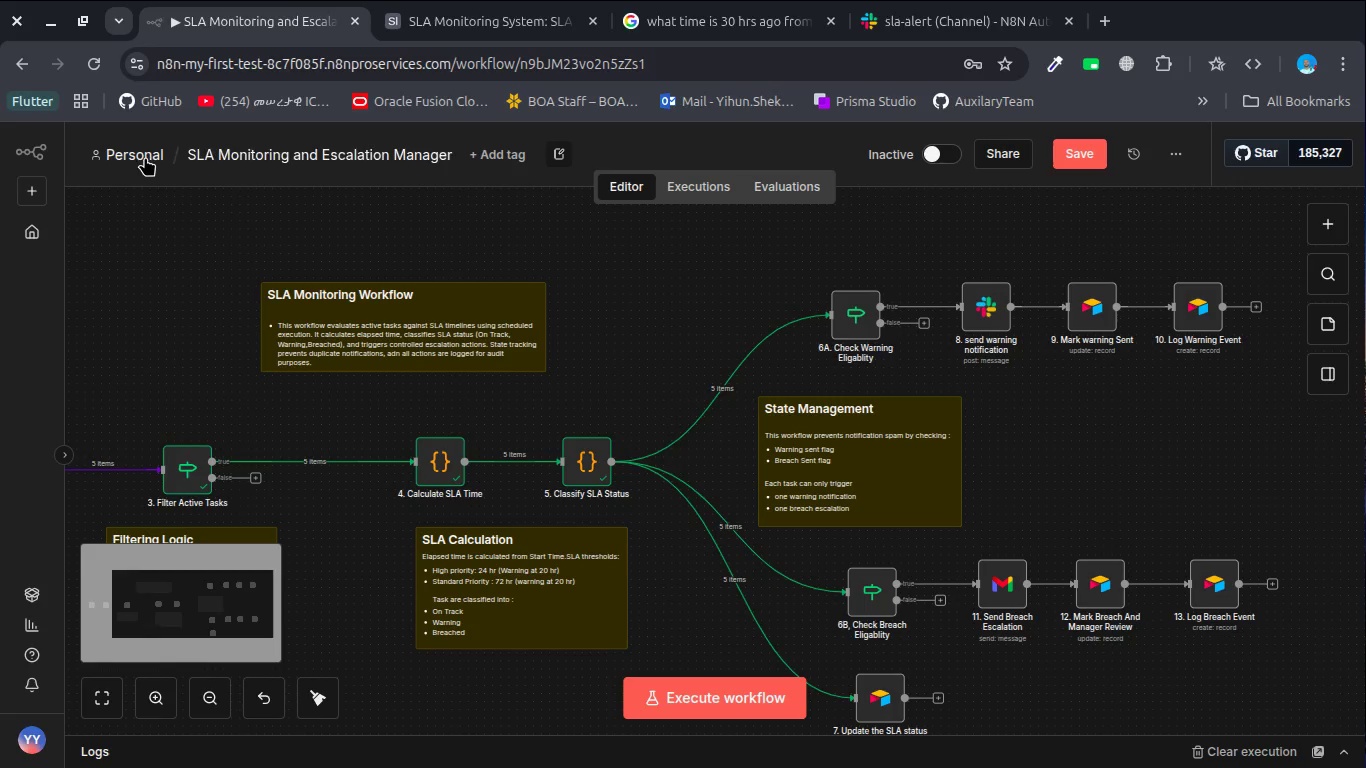 
left_click([142, 157])
 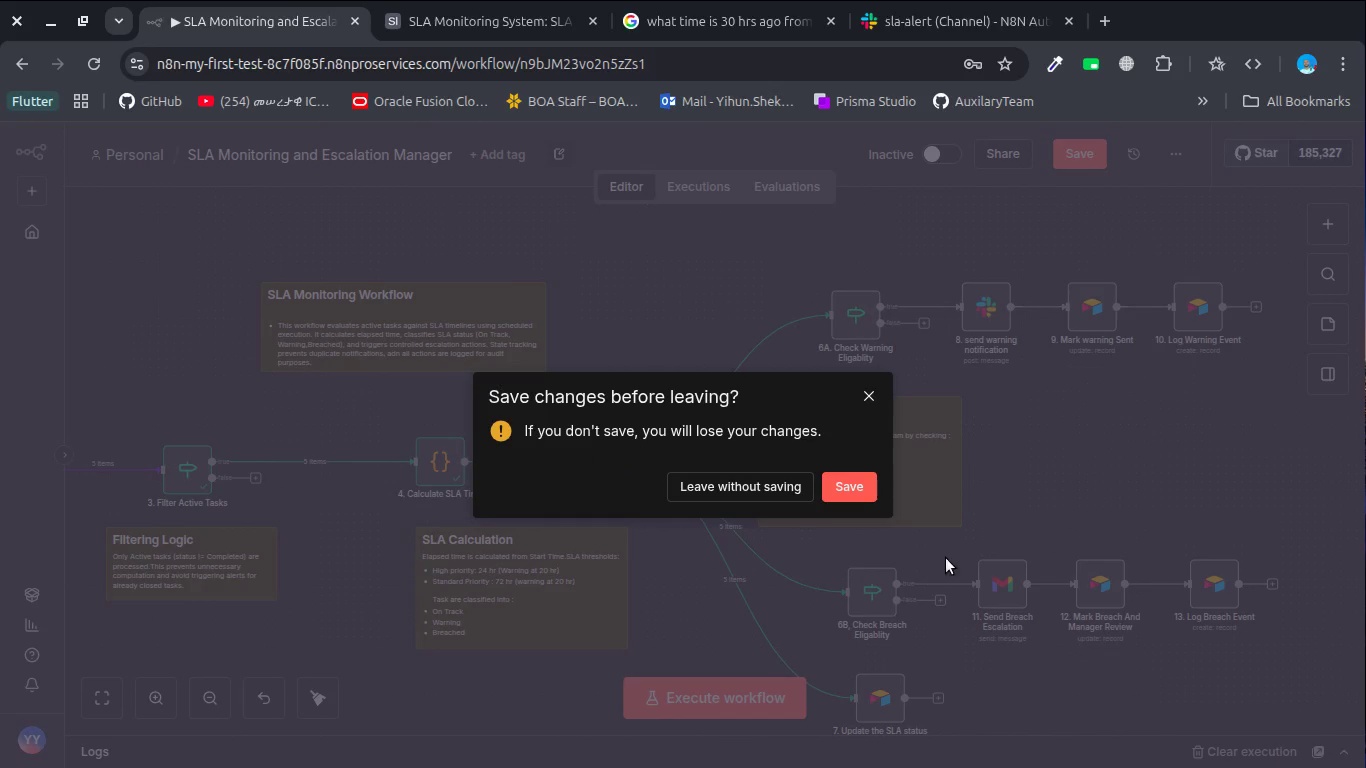 
left_click([855, 494])
 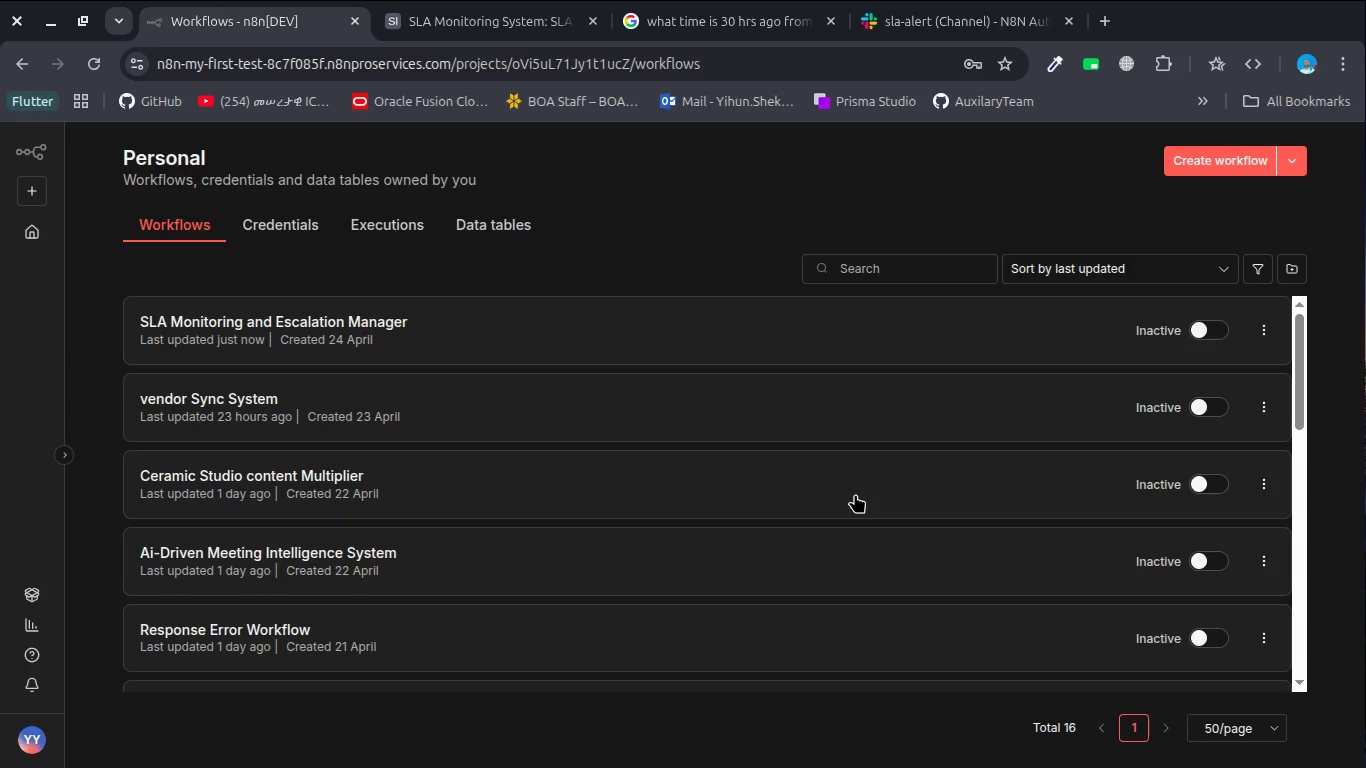 
wait(13.94)
 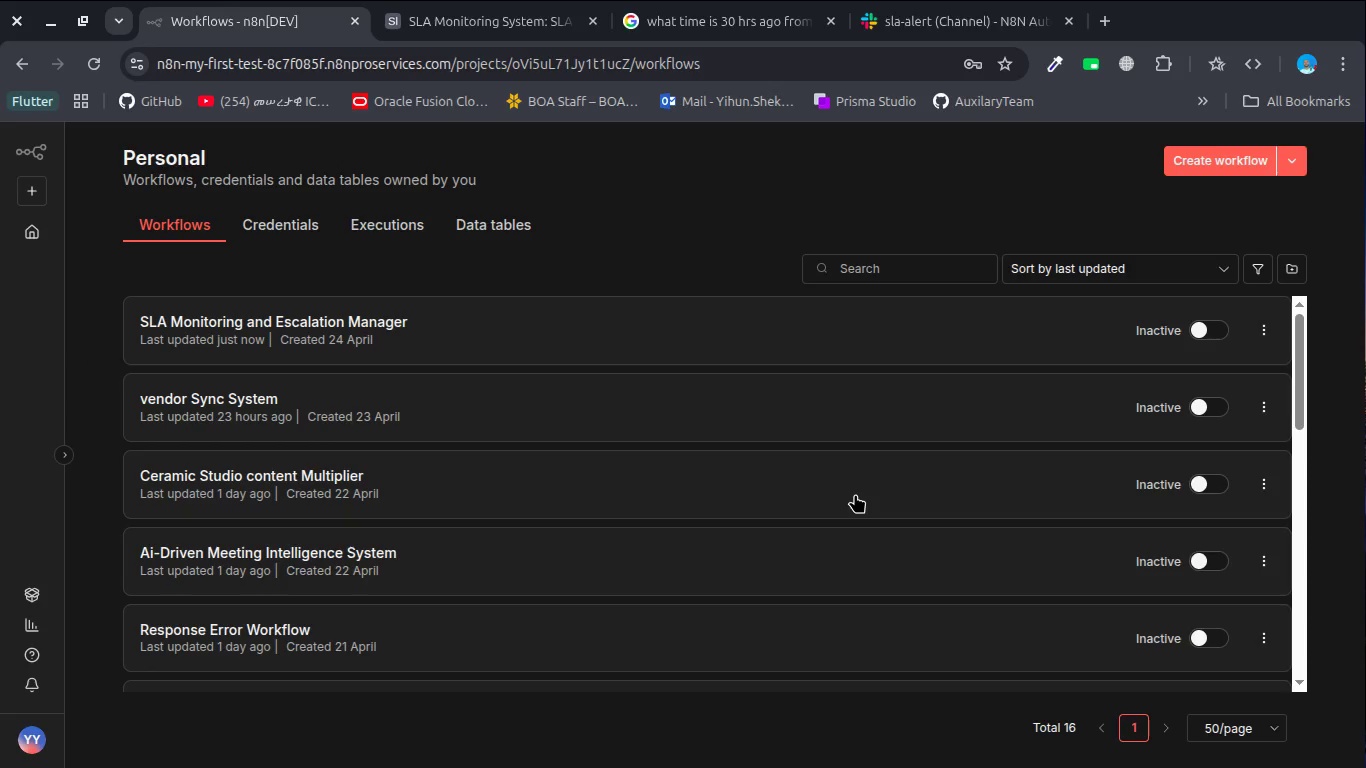 
left_click([1197, 150])
 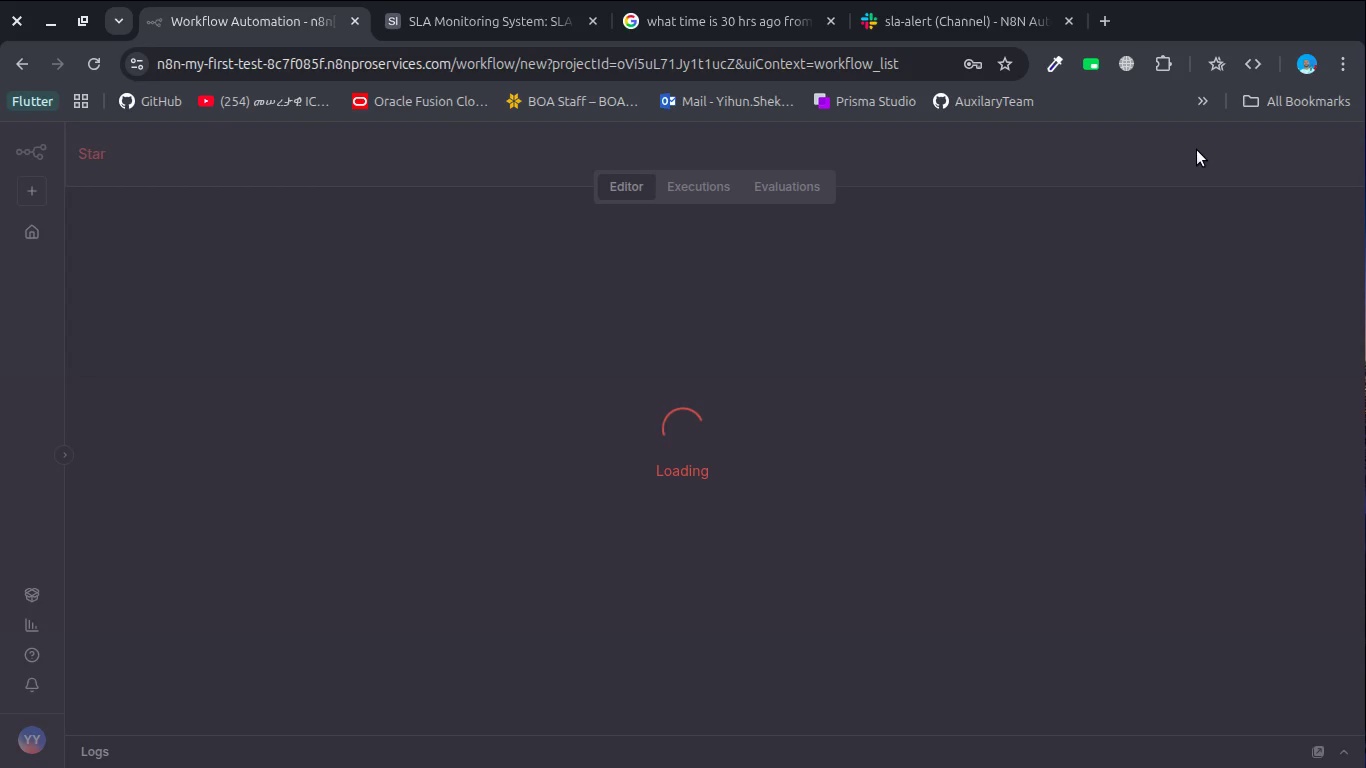 
type(SLA)
 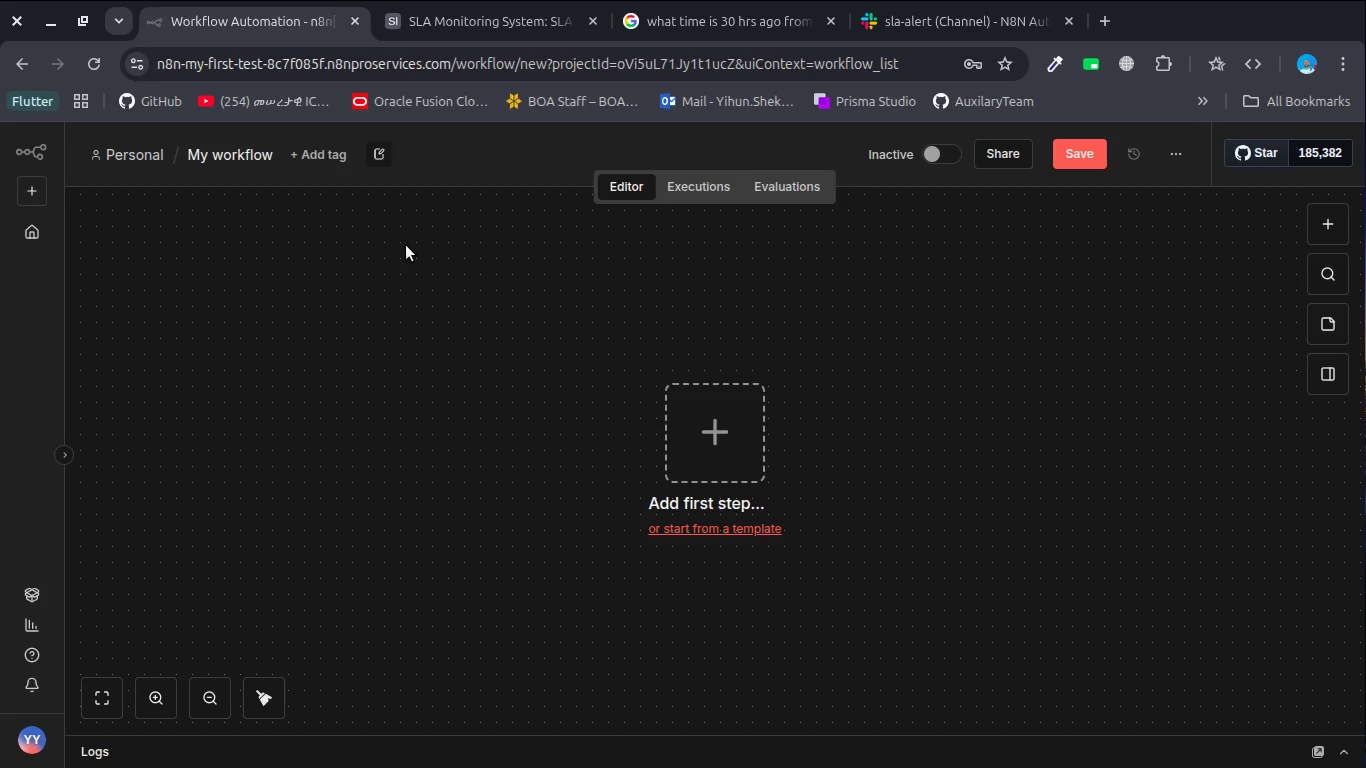 
left_click([255, 159])
 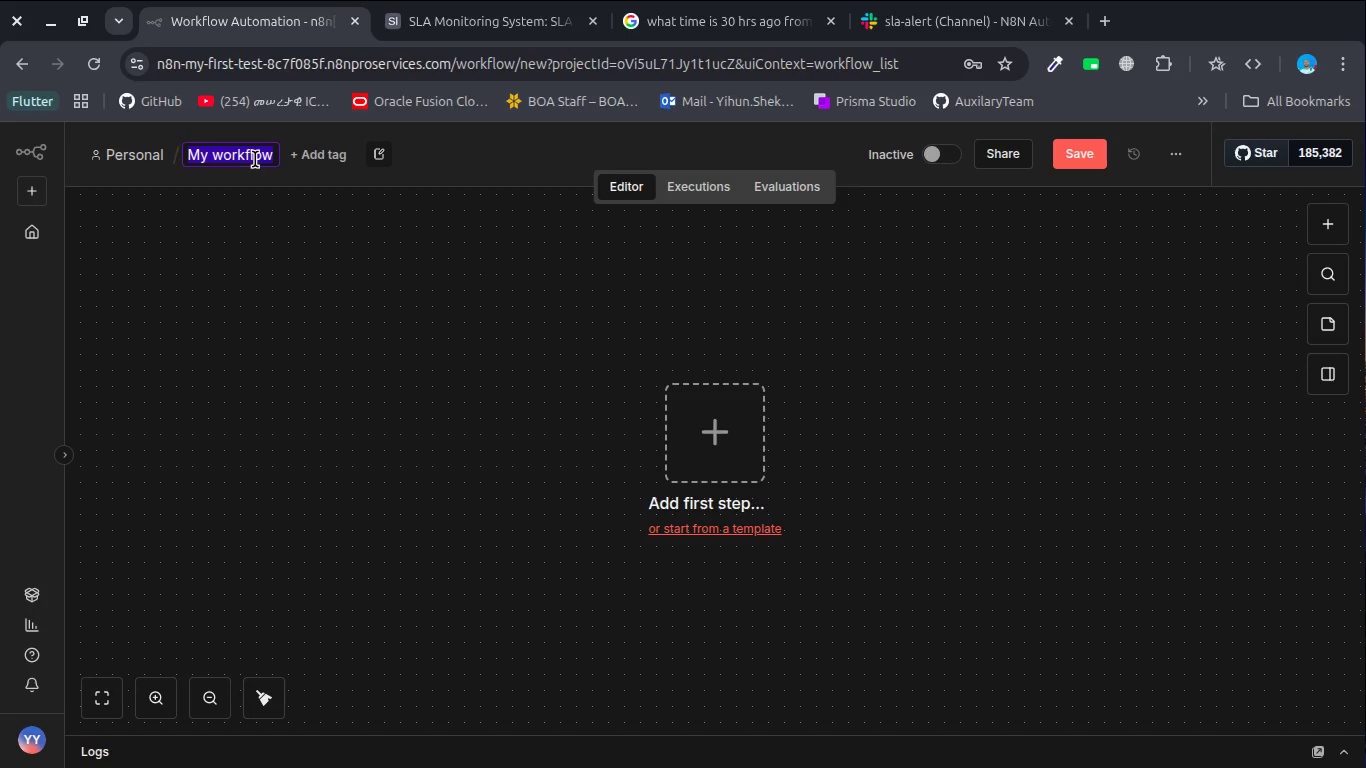 
type(SLA Monitoru)
key(Backspace)
type(ing Errpr)
key(Backspace)
key(Backspace)
type(pr)
key(Backspace)
key(Backspace)
type(or Workflow)
 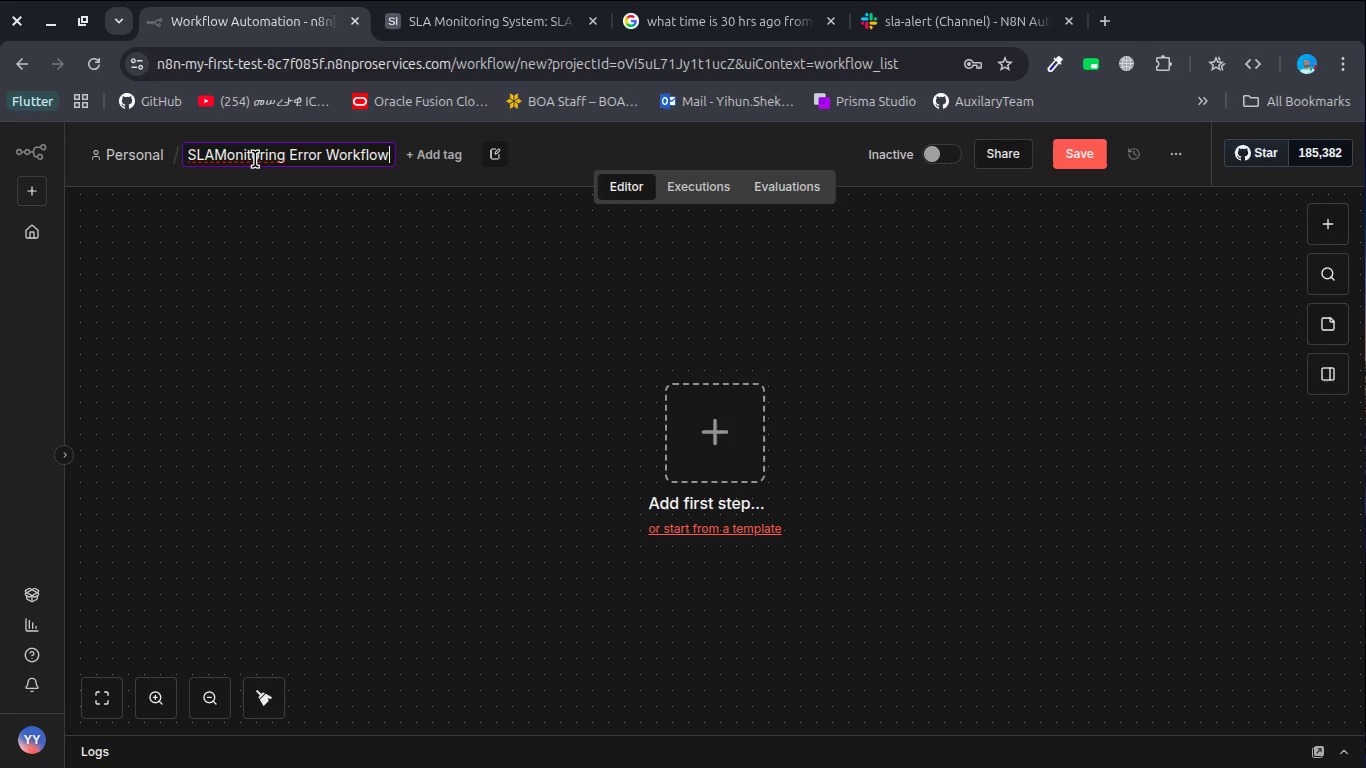 
left_click([676, 420])
 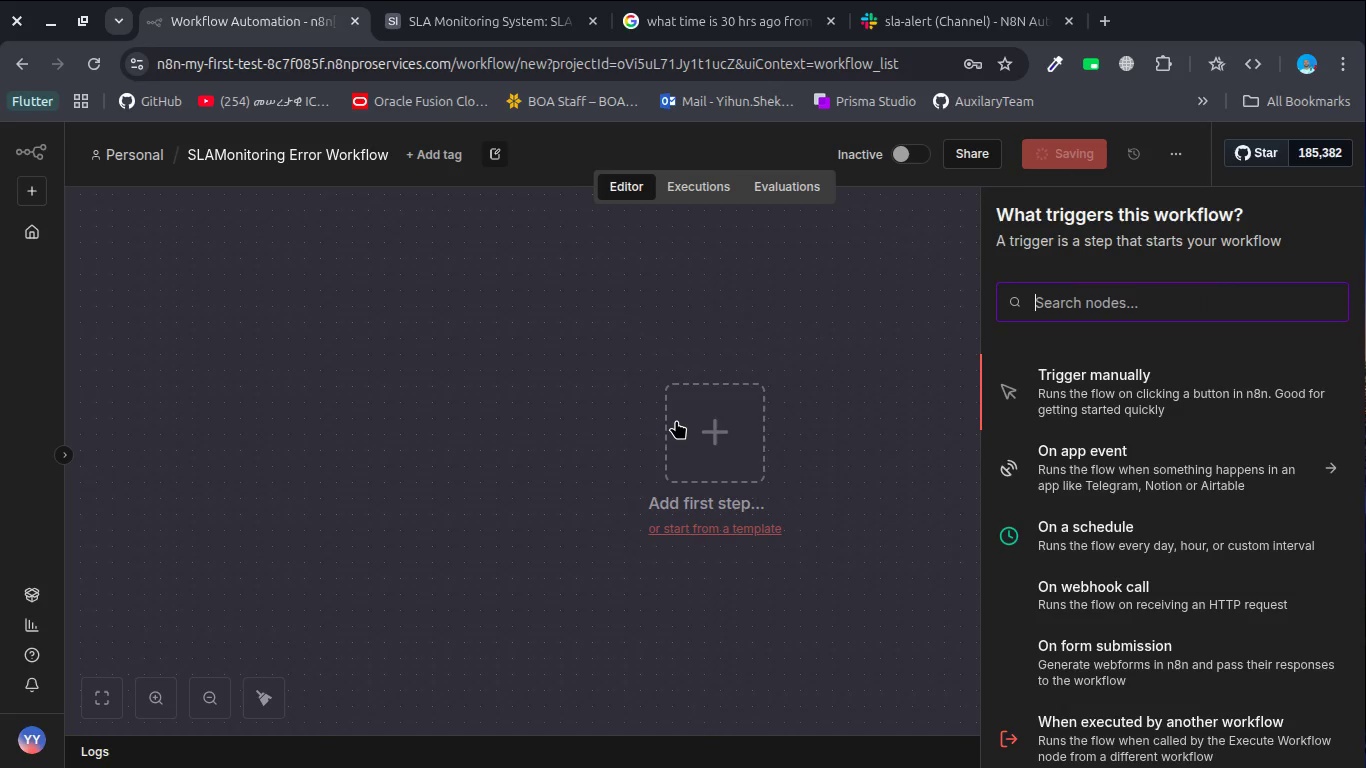 
type(errp)
 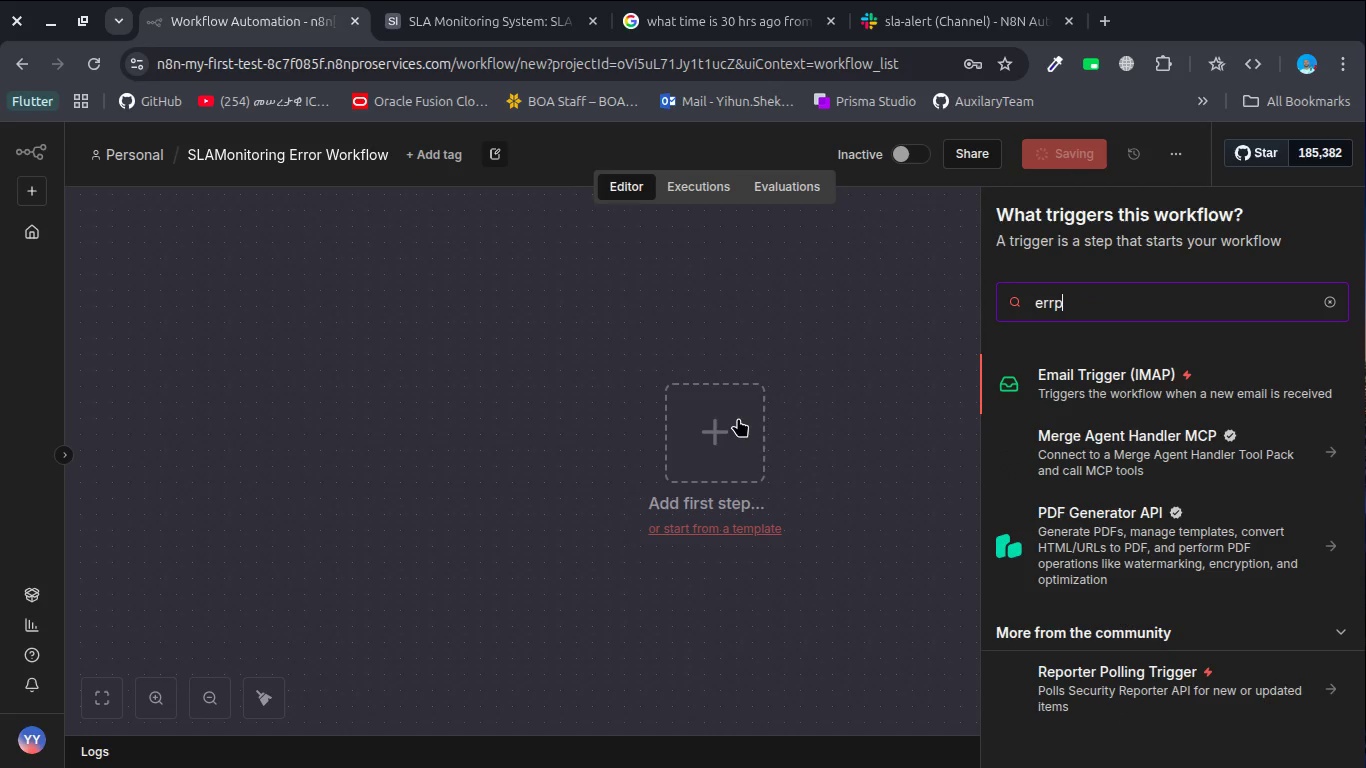 
key(Backspace)
 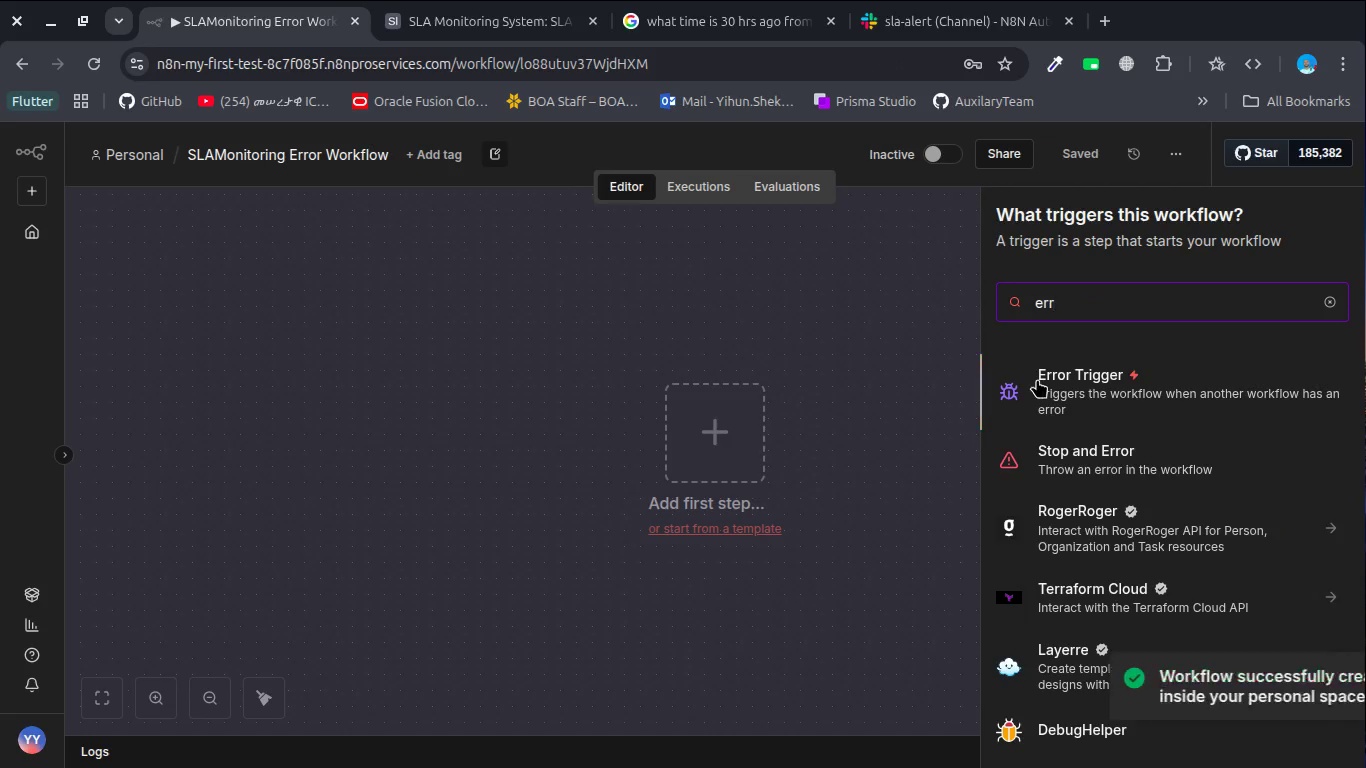 
left_click([1043, 377])
 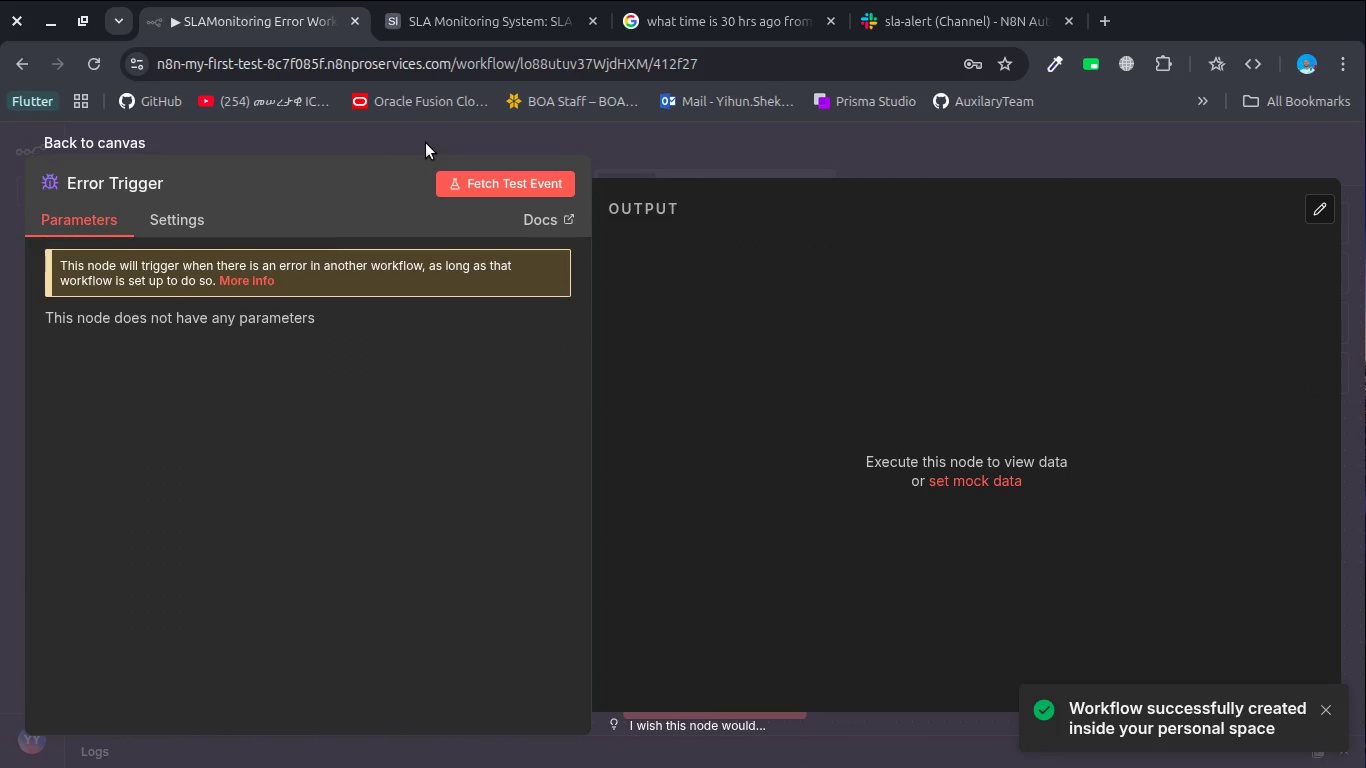 
left_click([426, 143])
 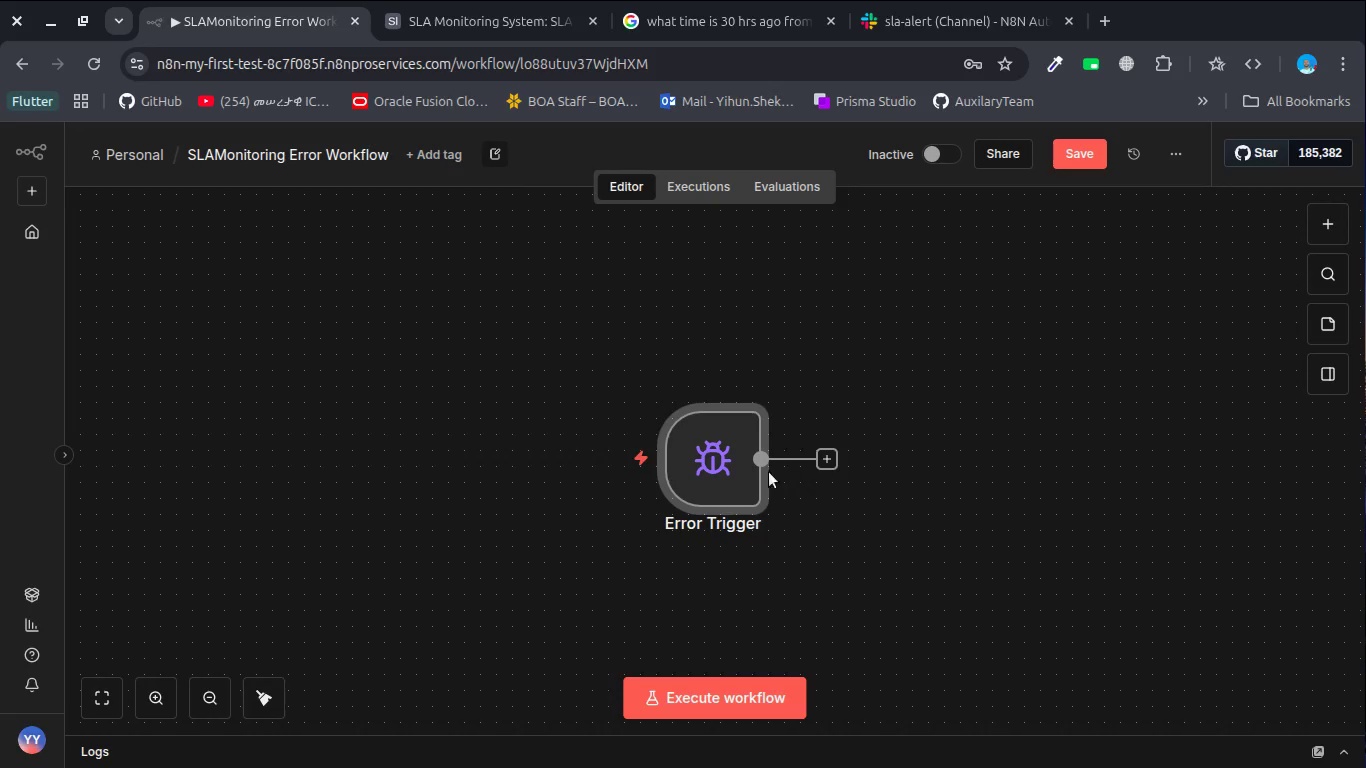 
left_click_drag(start_coordinate=[733, 465], to_coordinate=[263, 438])
 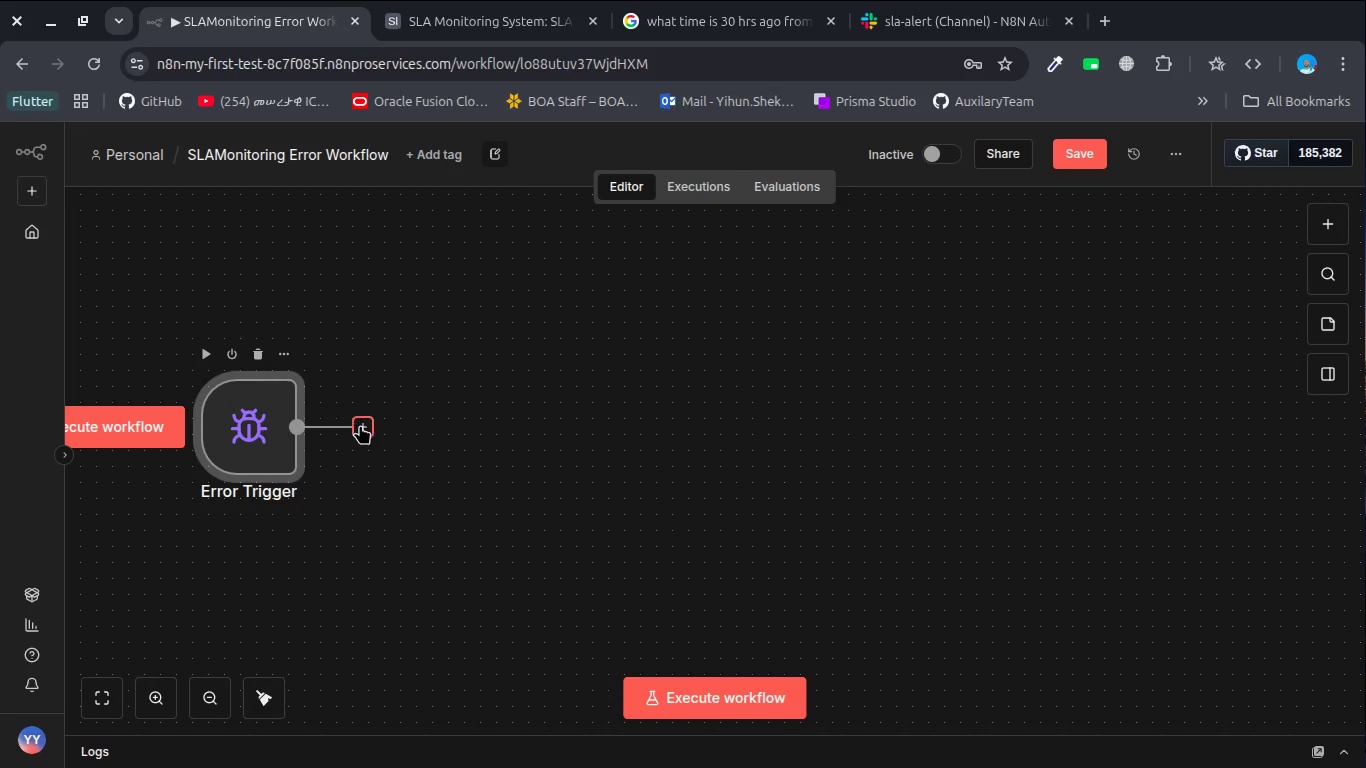 
left_click([363, 425])
 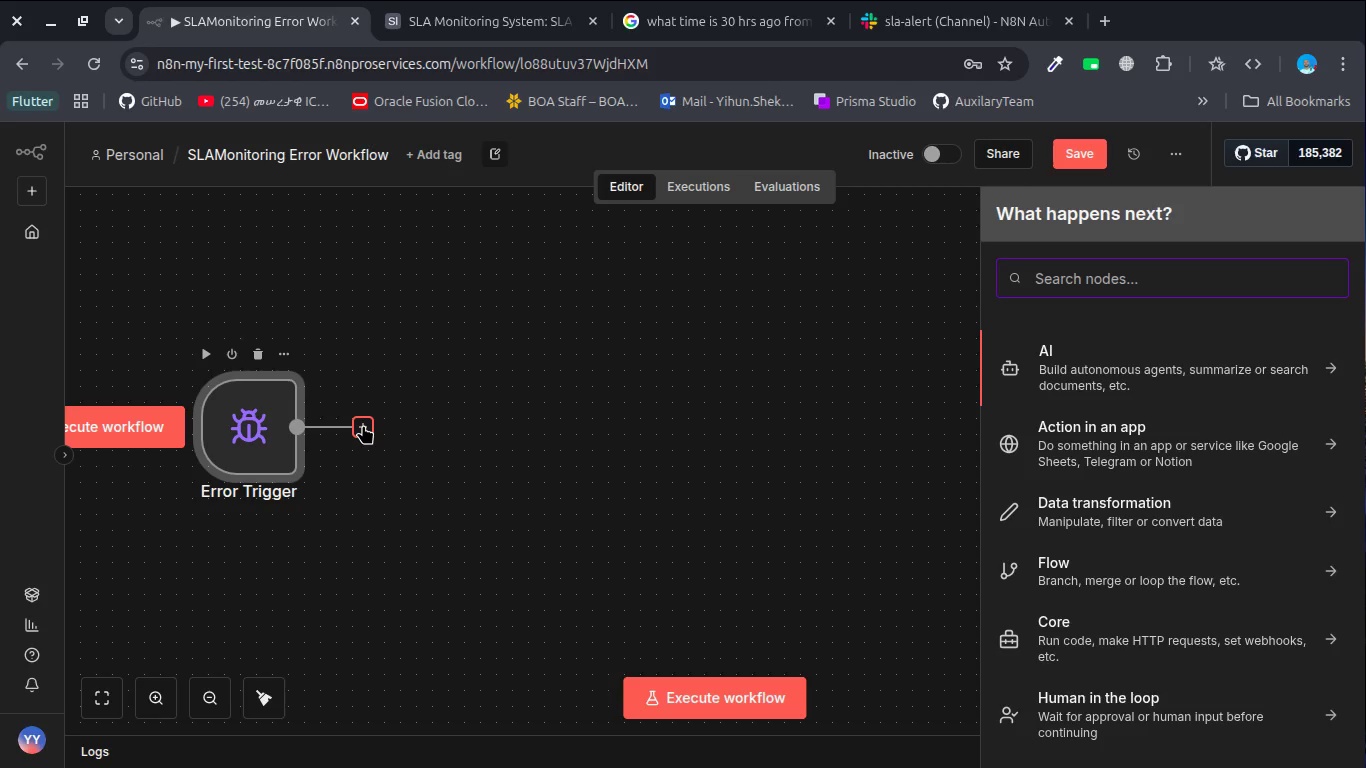 
double_click([218, 427])
 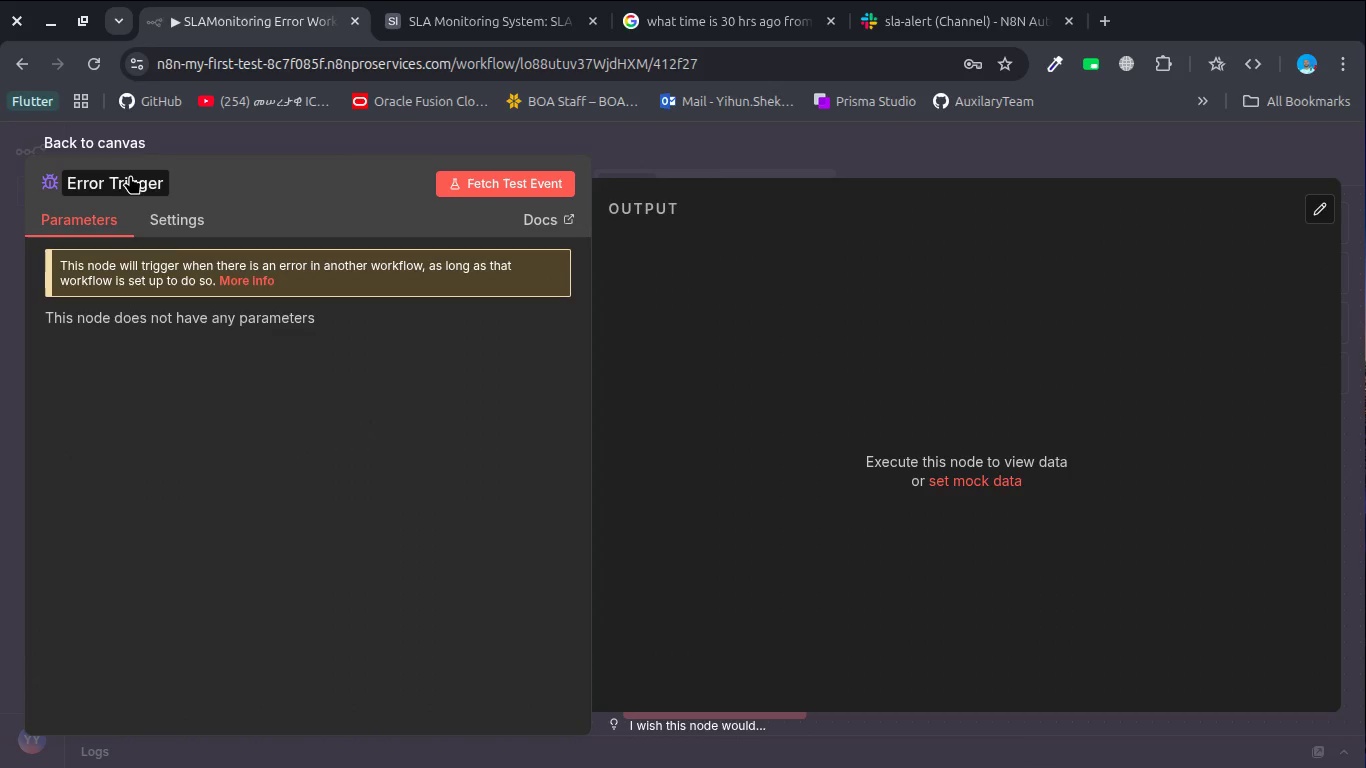 
double_click([128, 174])
 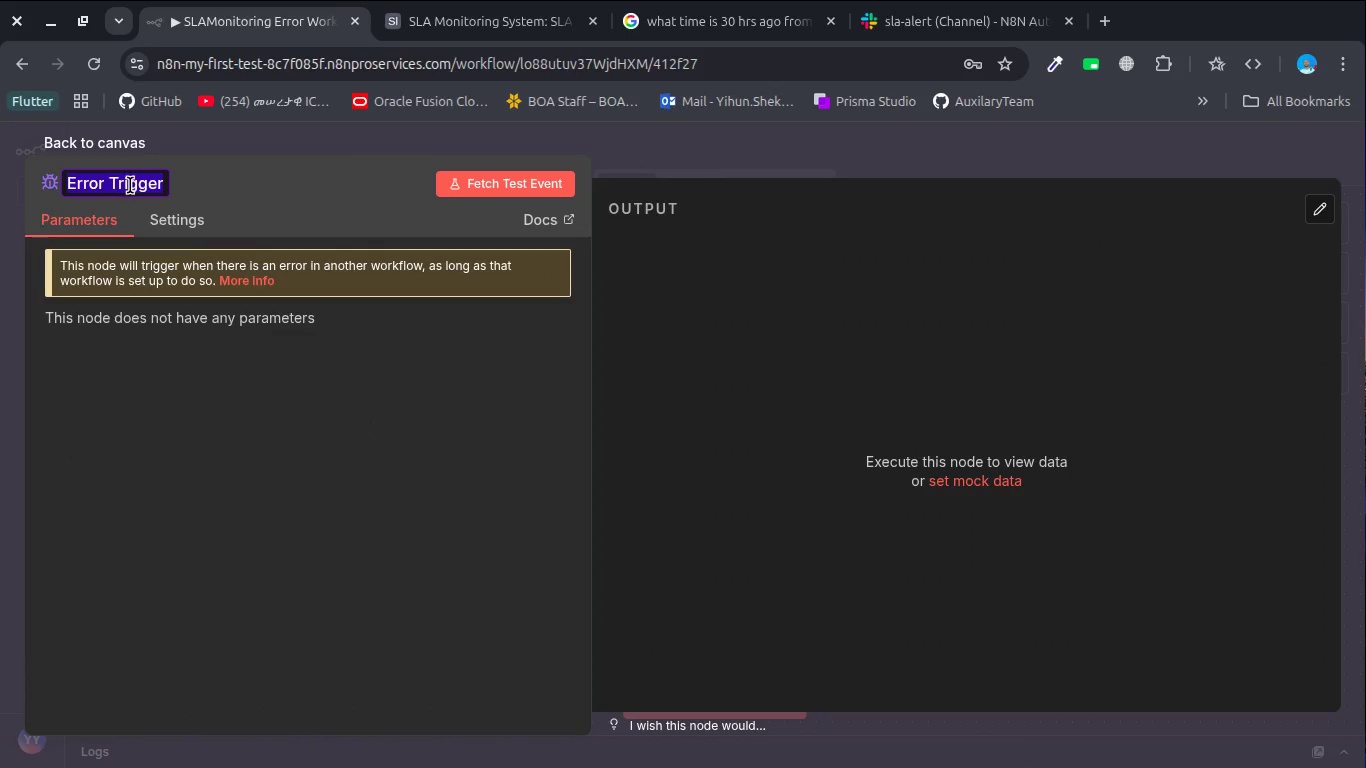 
double_click([130, 186])
 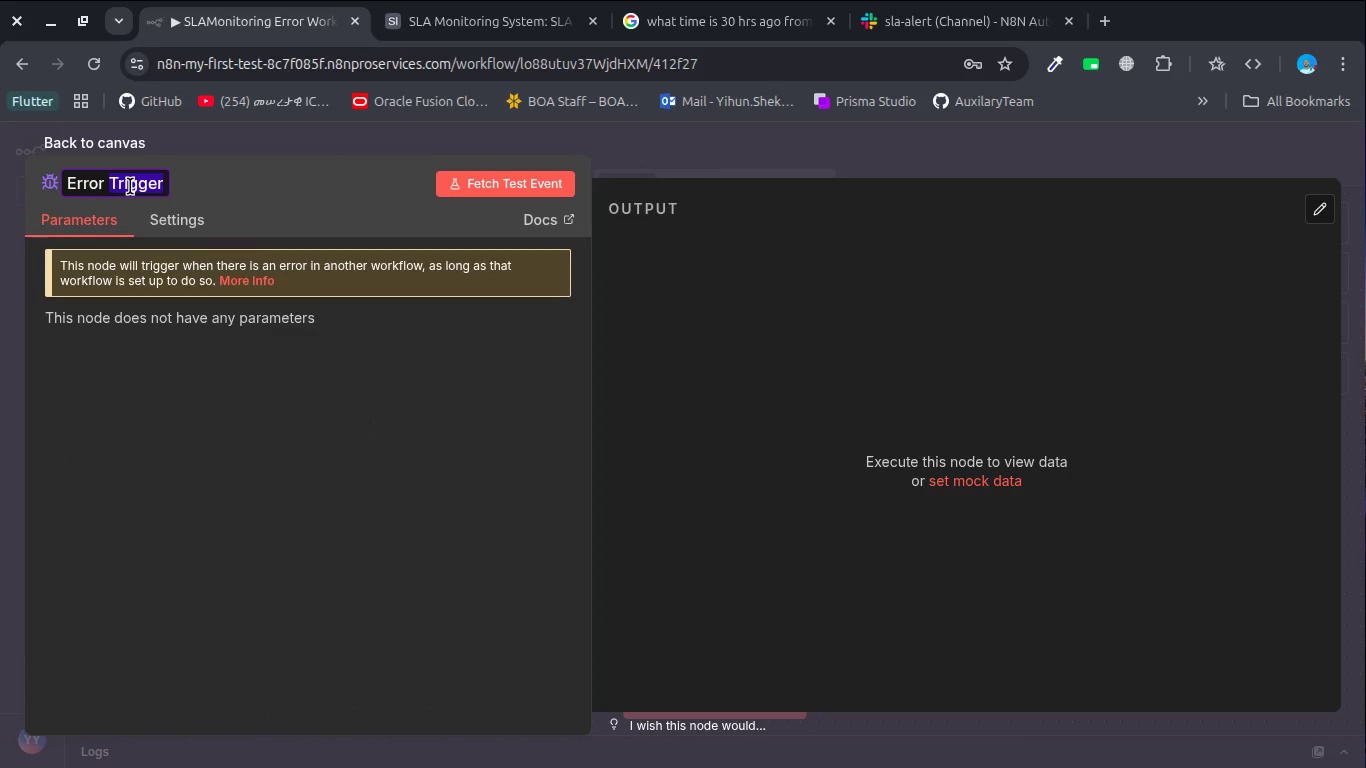 
type(Catcher)
 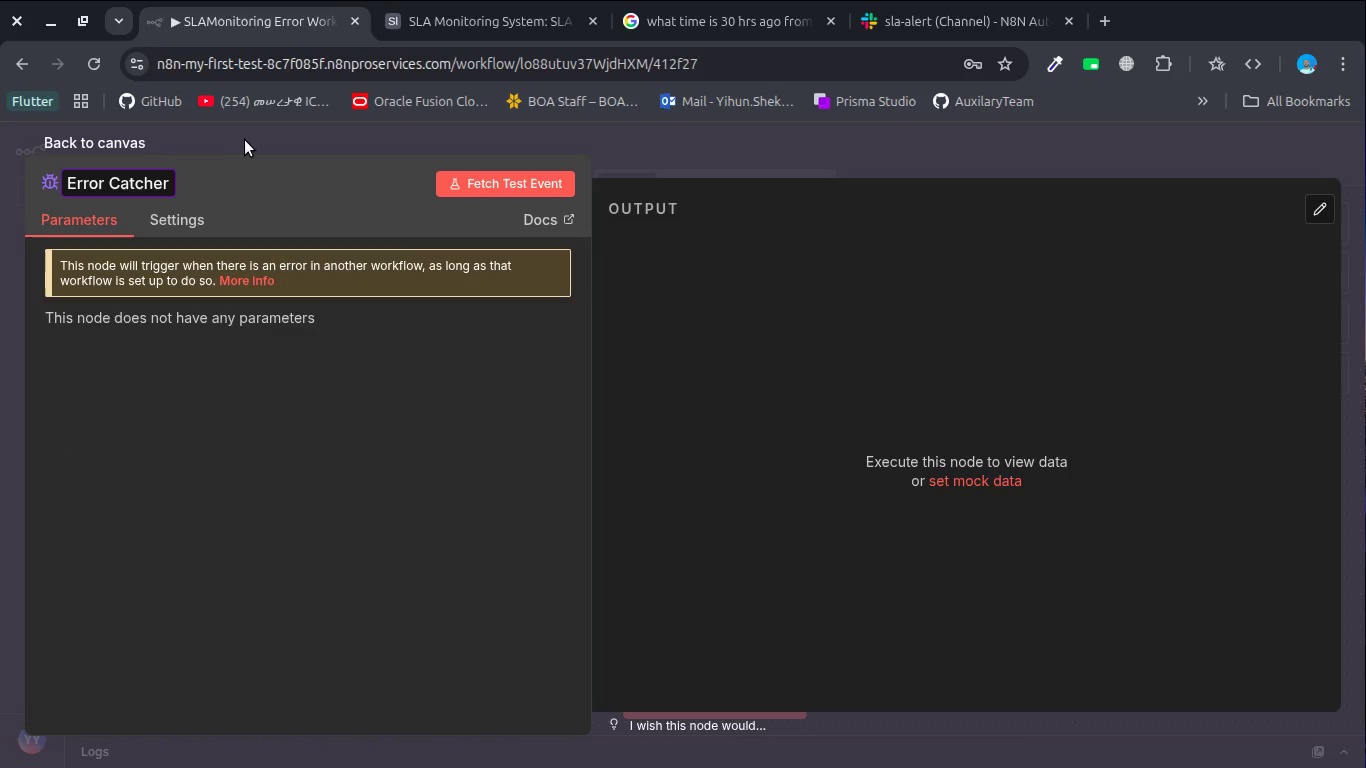 
left_click([247, 139])
 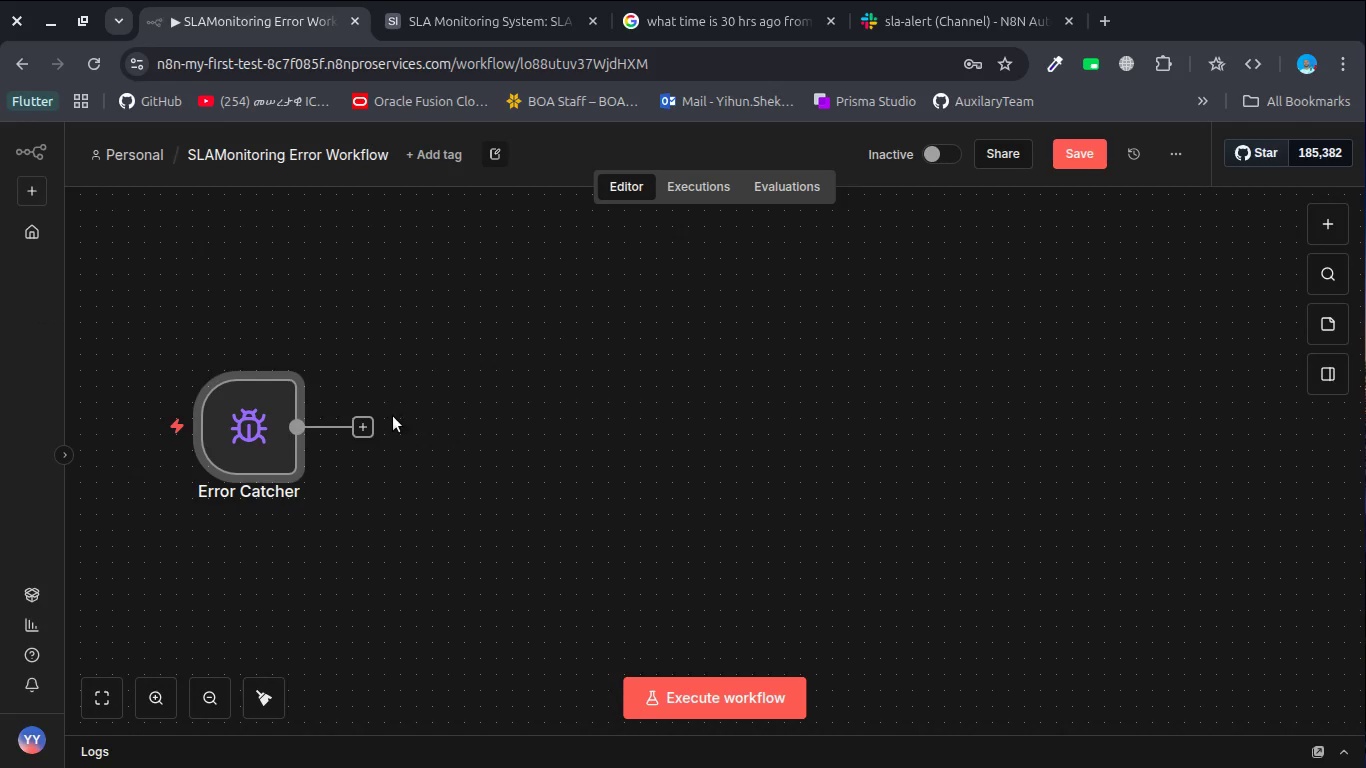 
left_click([357, 438])
 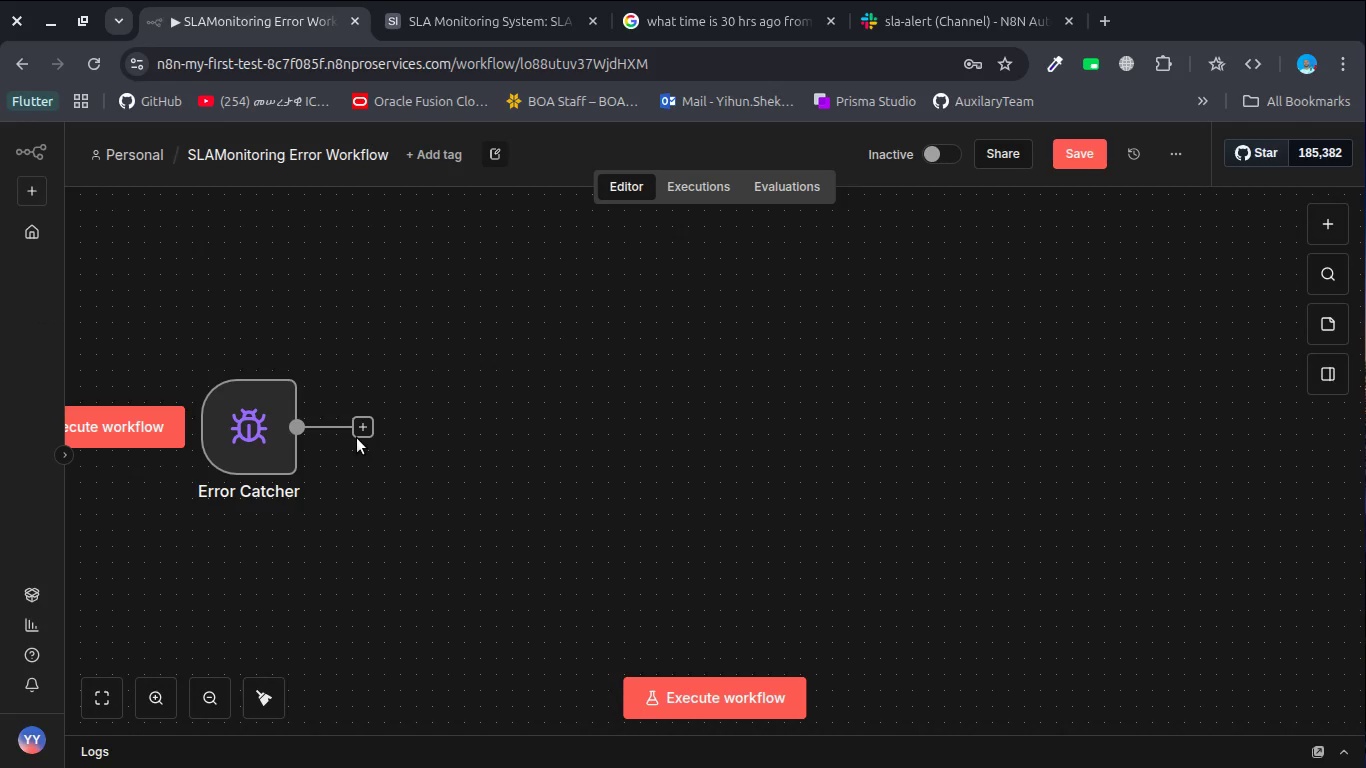 
left_click([364, 428])
 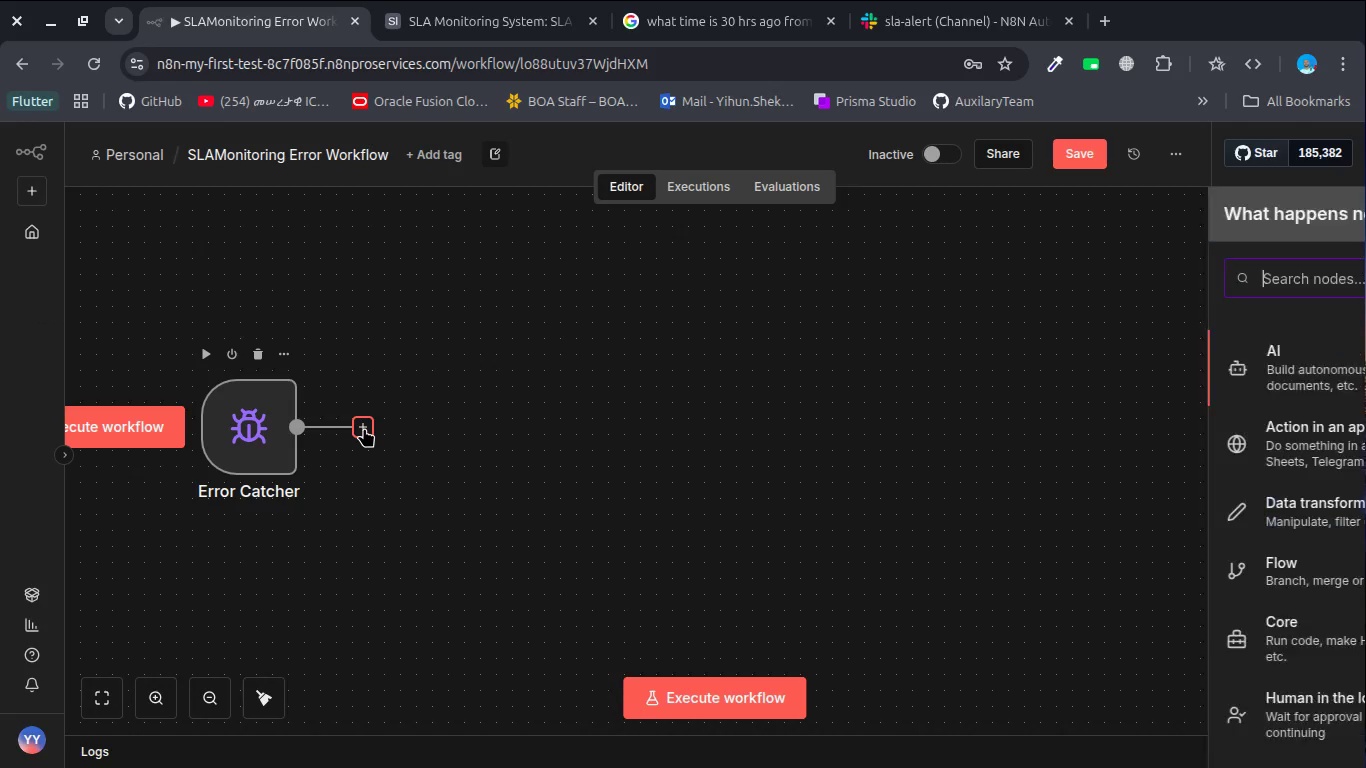 
type(slac)
 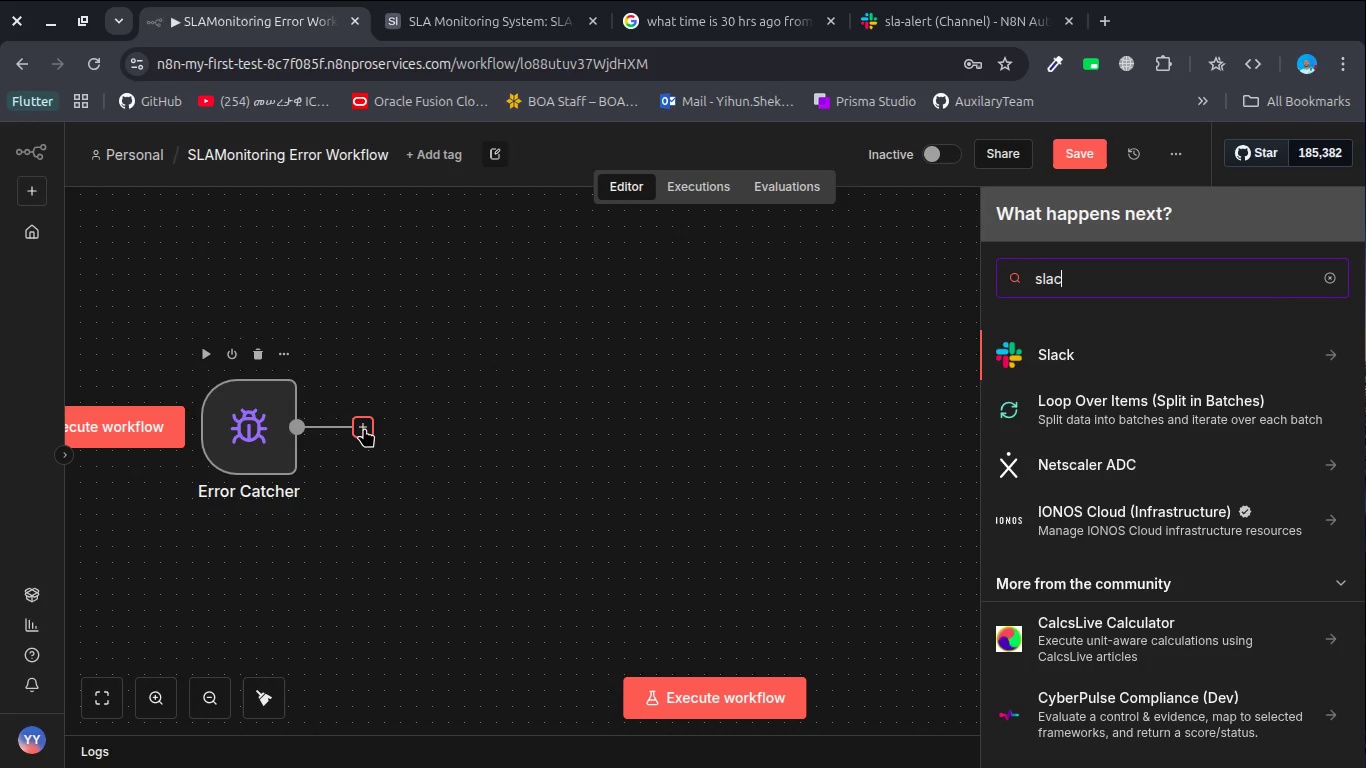 
key(Enter)
 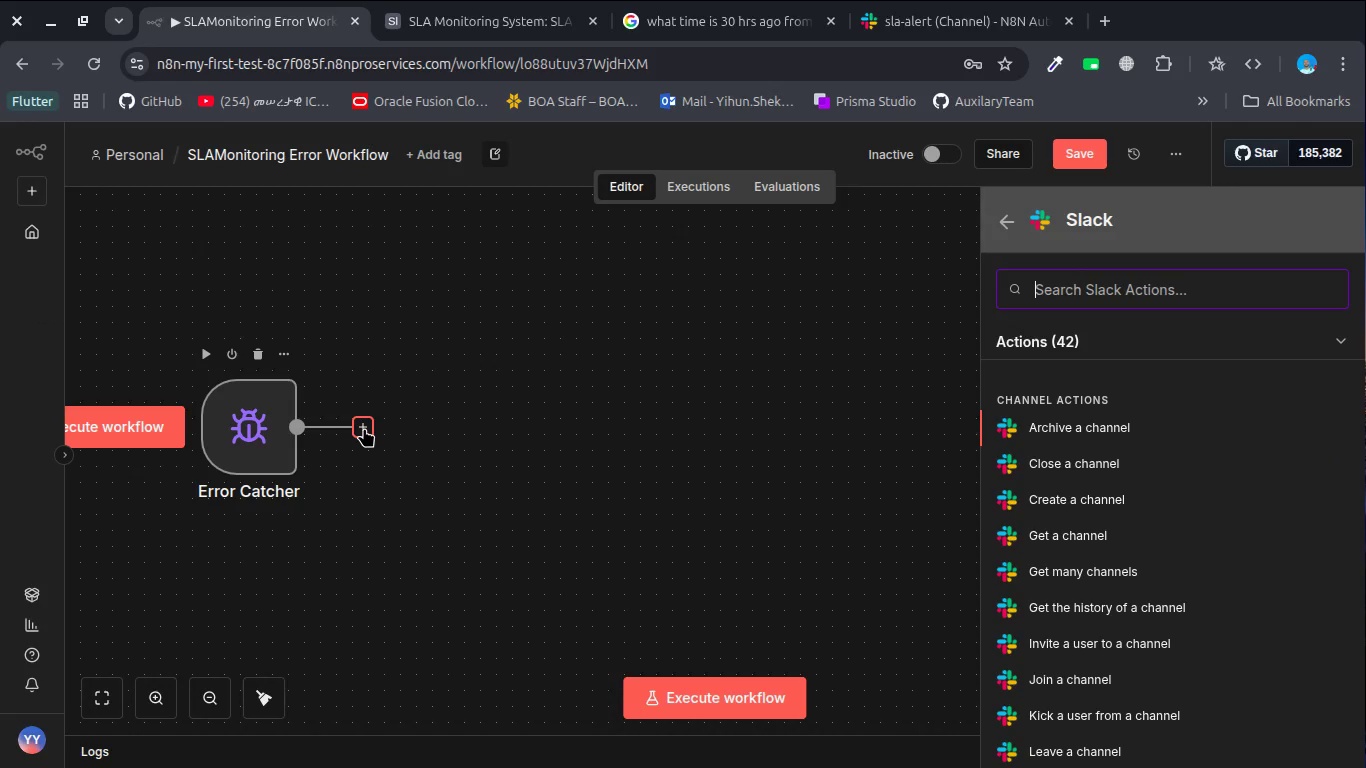 
type(se)
 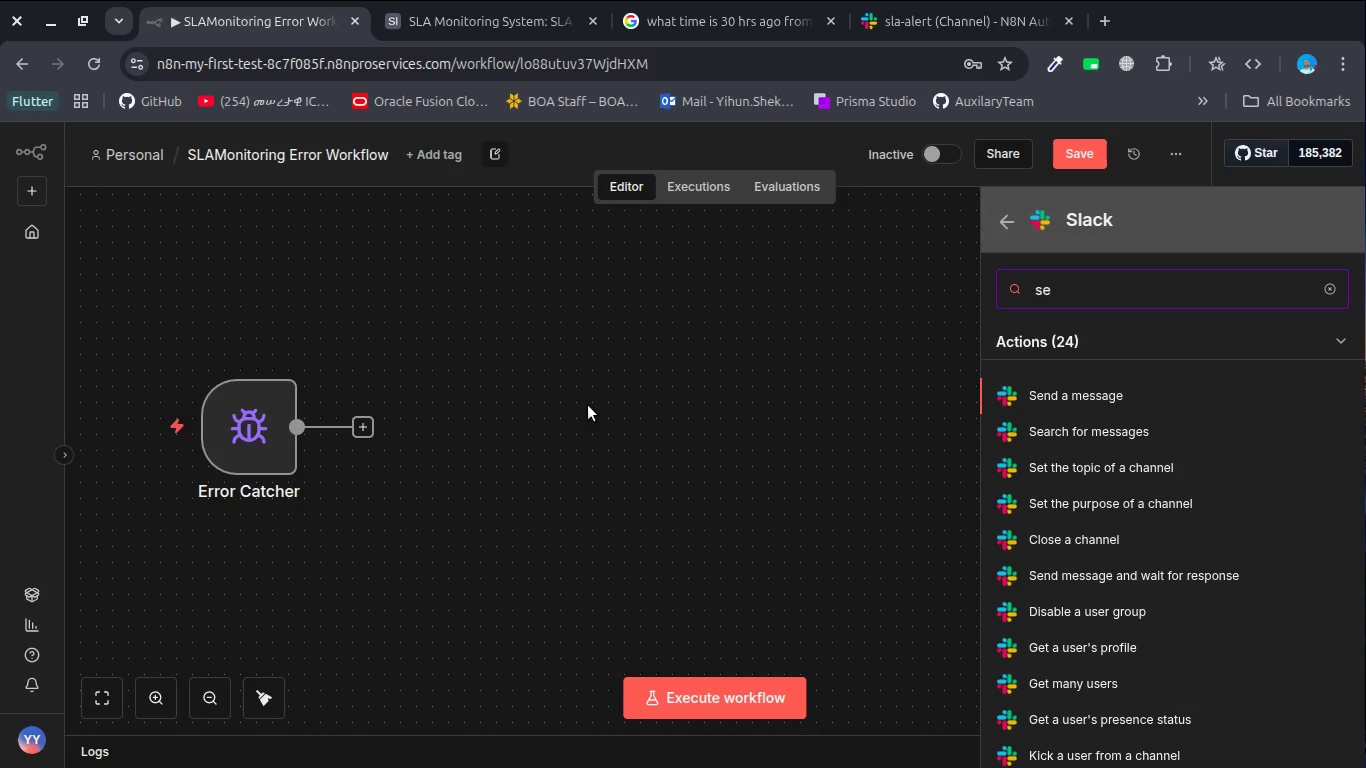 
key(Enter)
 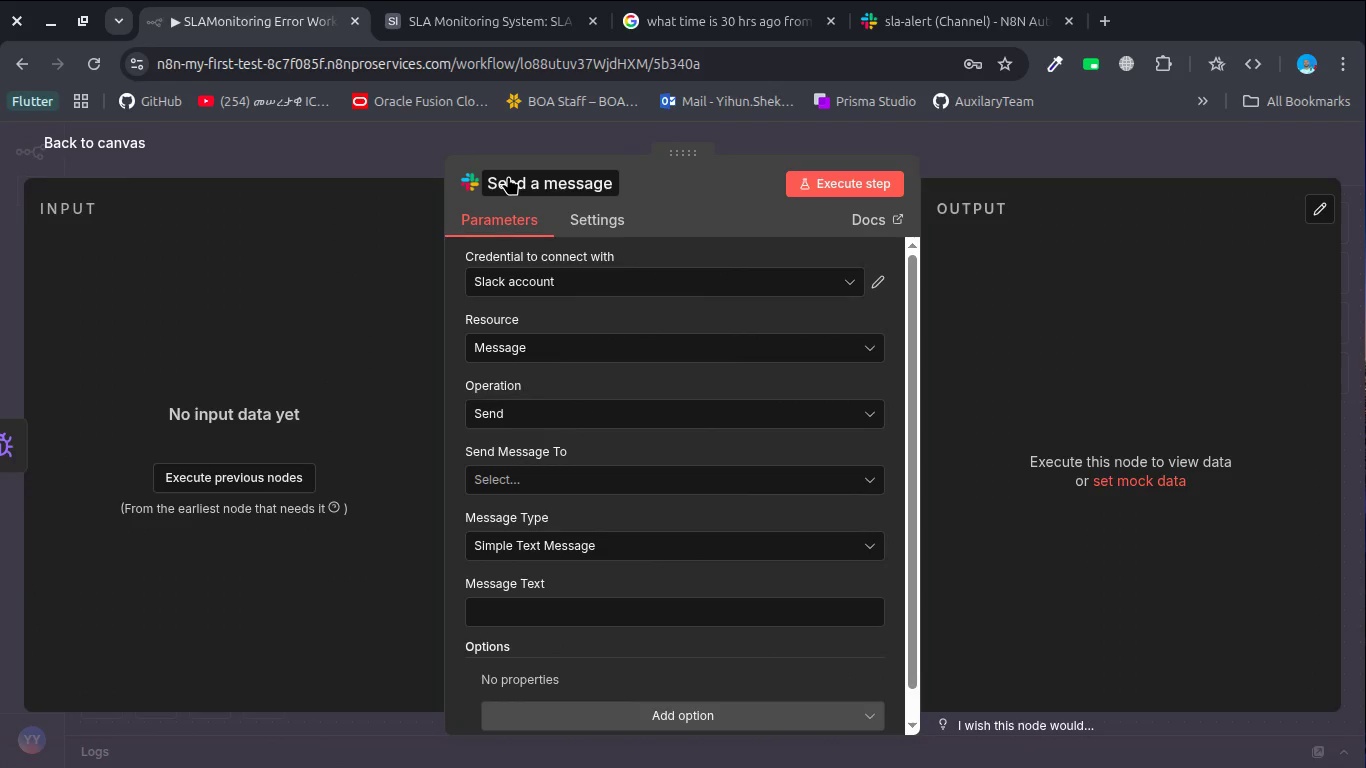 
left_click([508, 176])
 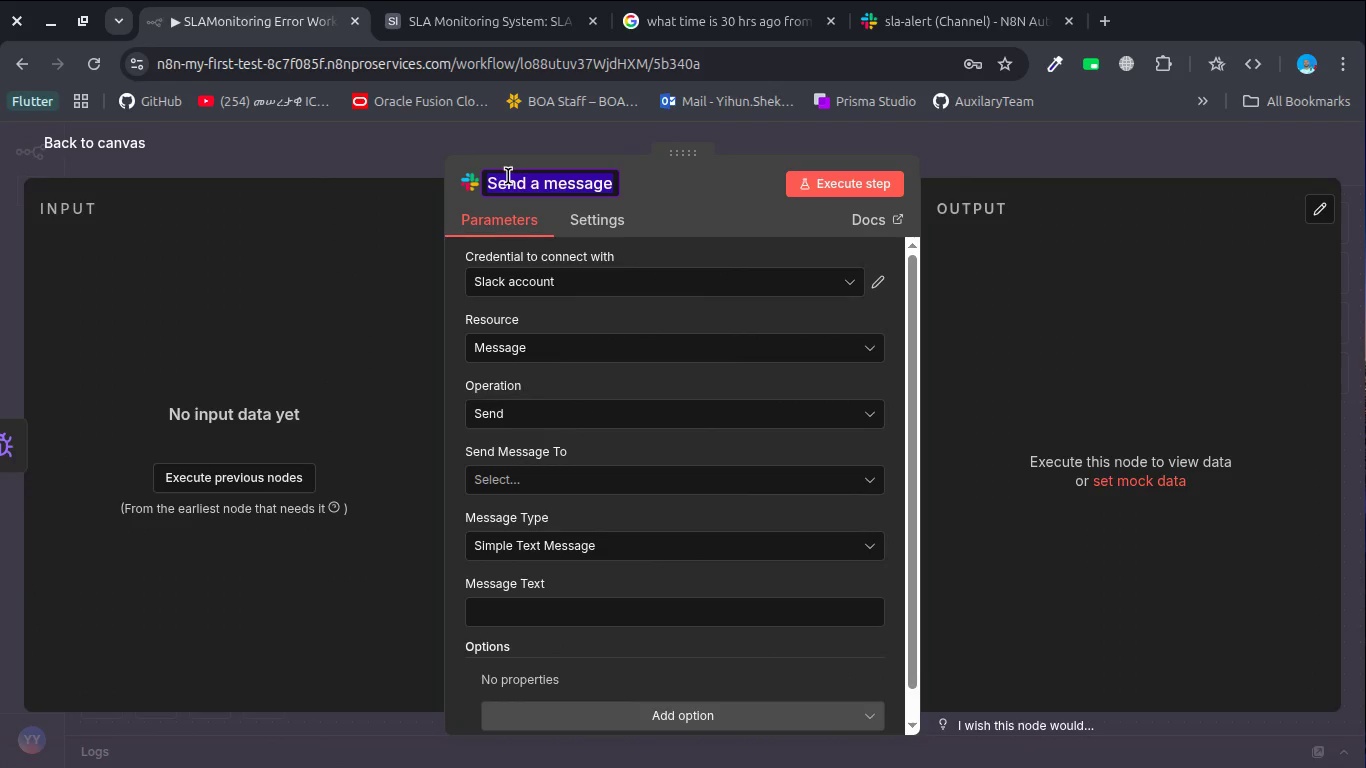 
type(Send Error Alert)
 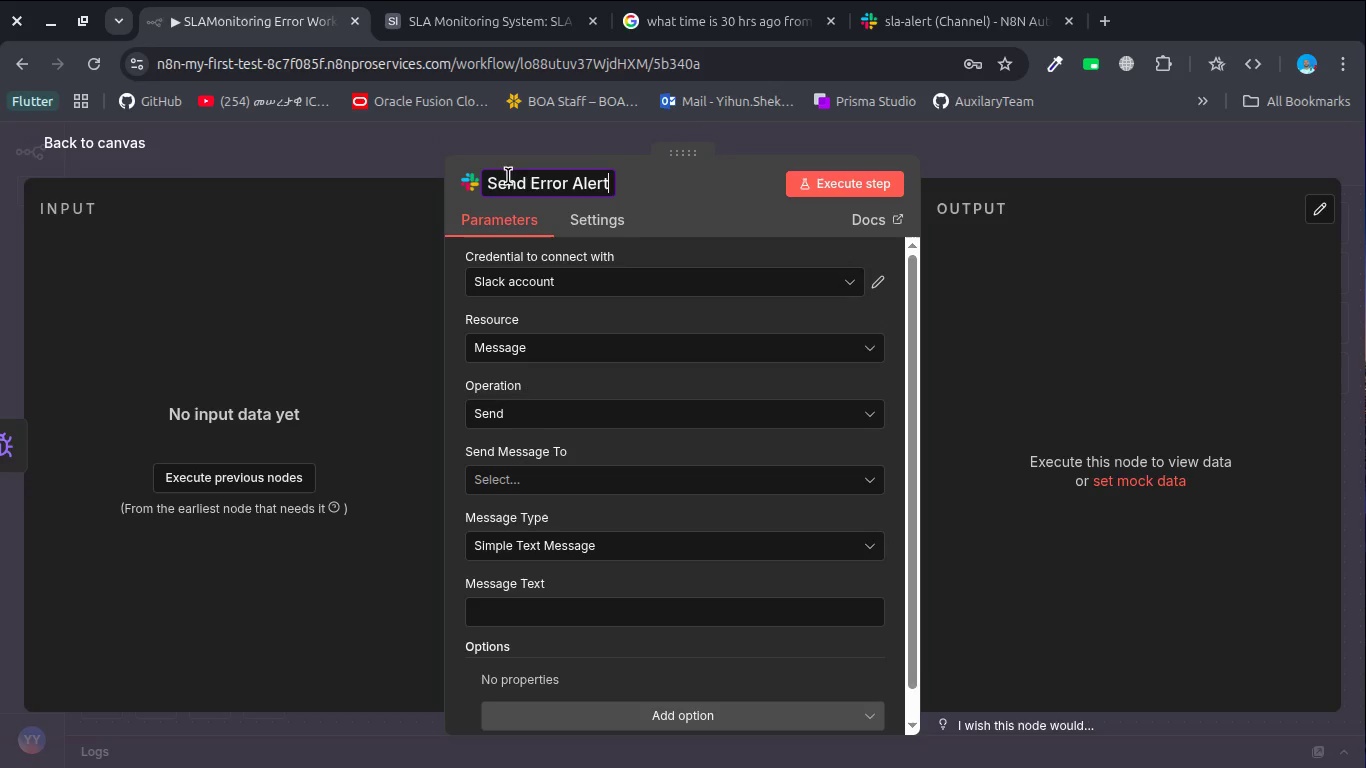 
left_click([588, 481])
 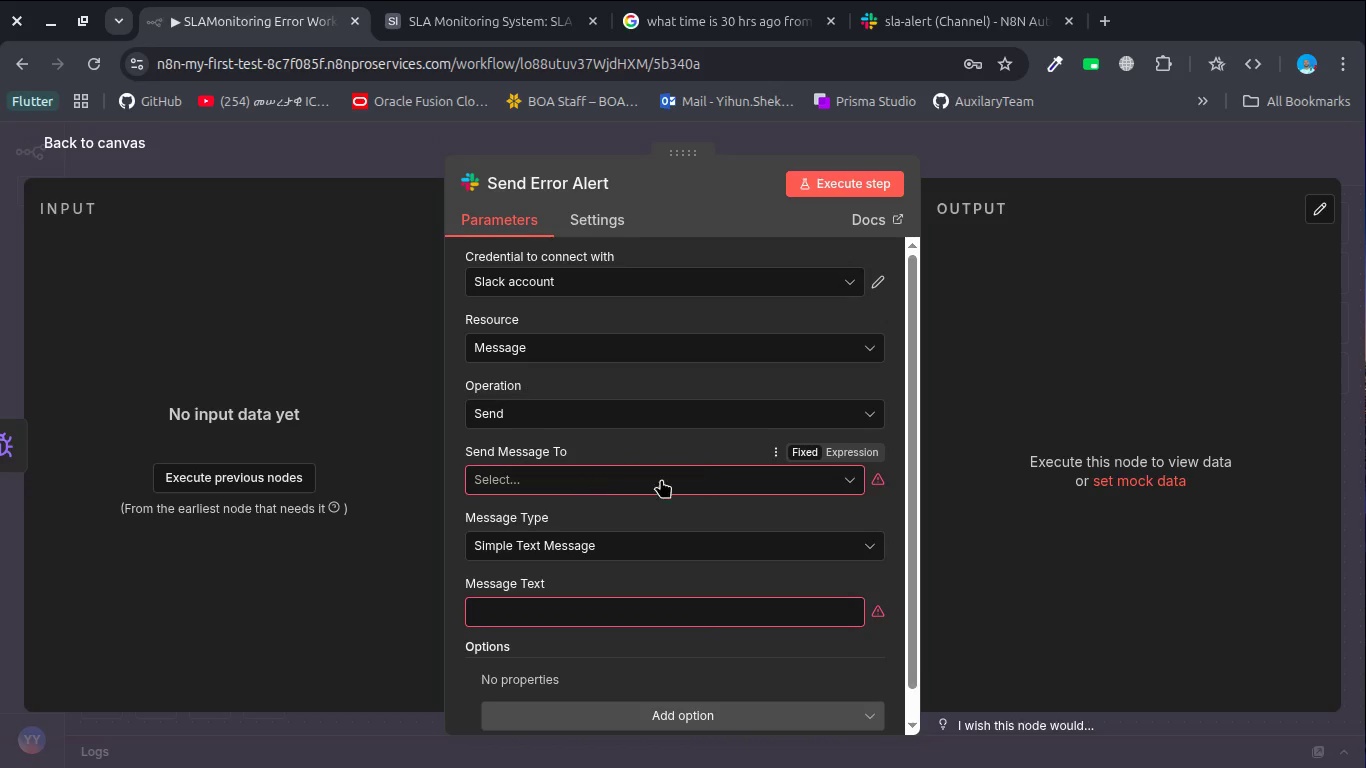 
left_click([704, 476])
 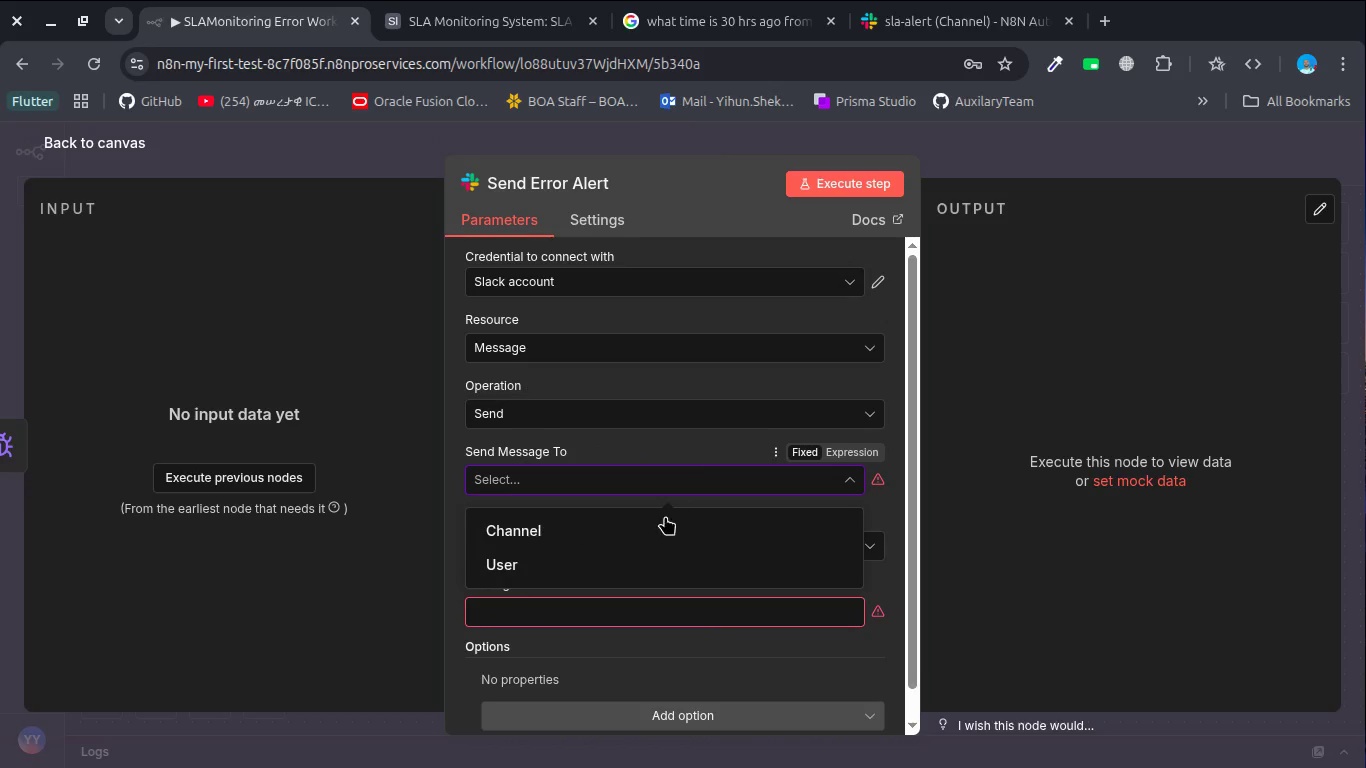 
left_click([658, 521])
 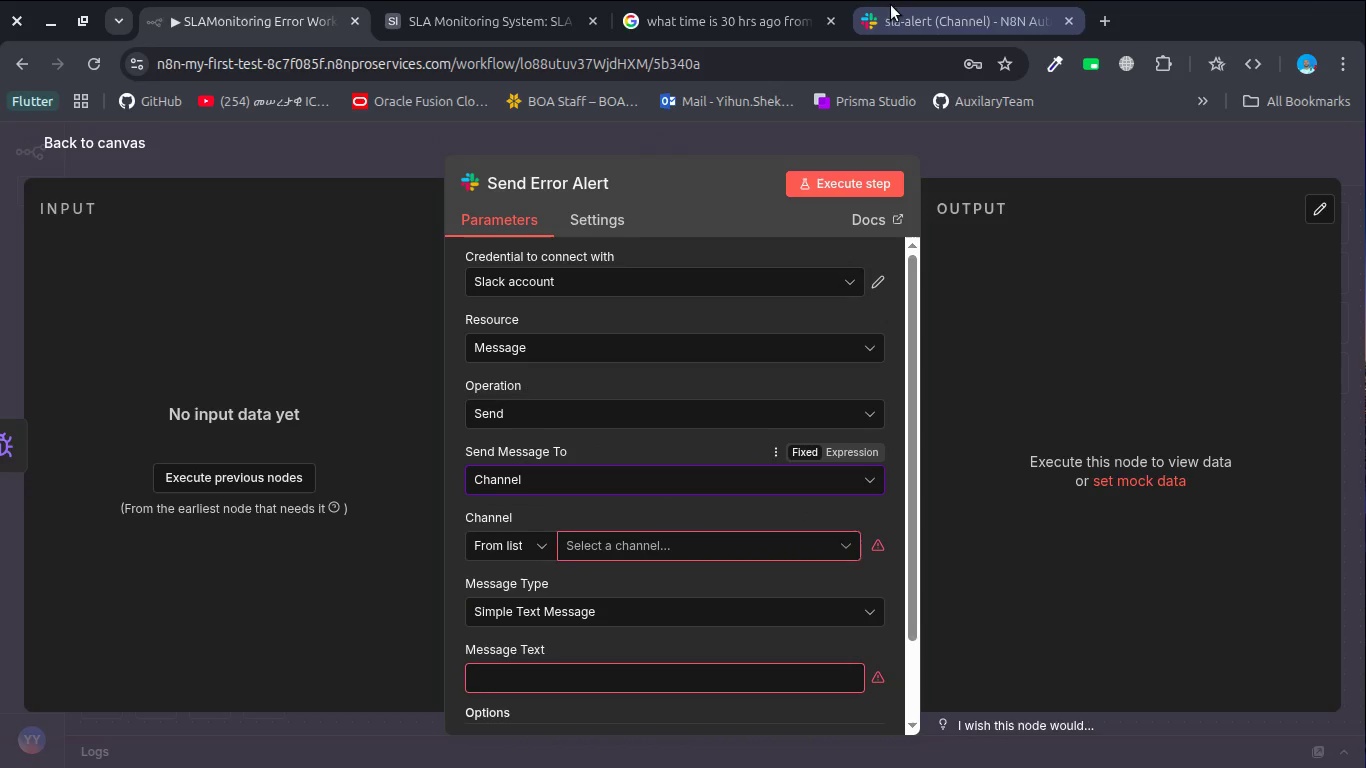 
left_click([893, 16])
 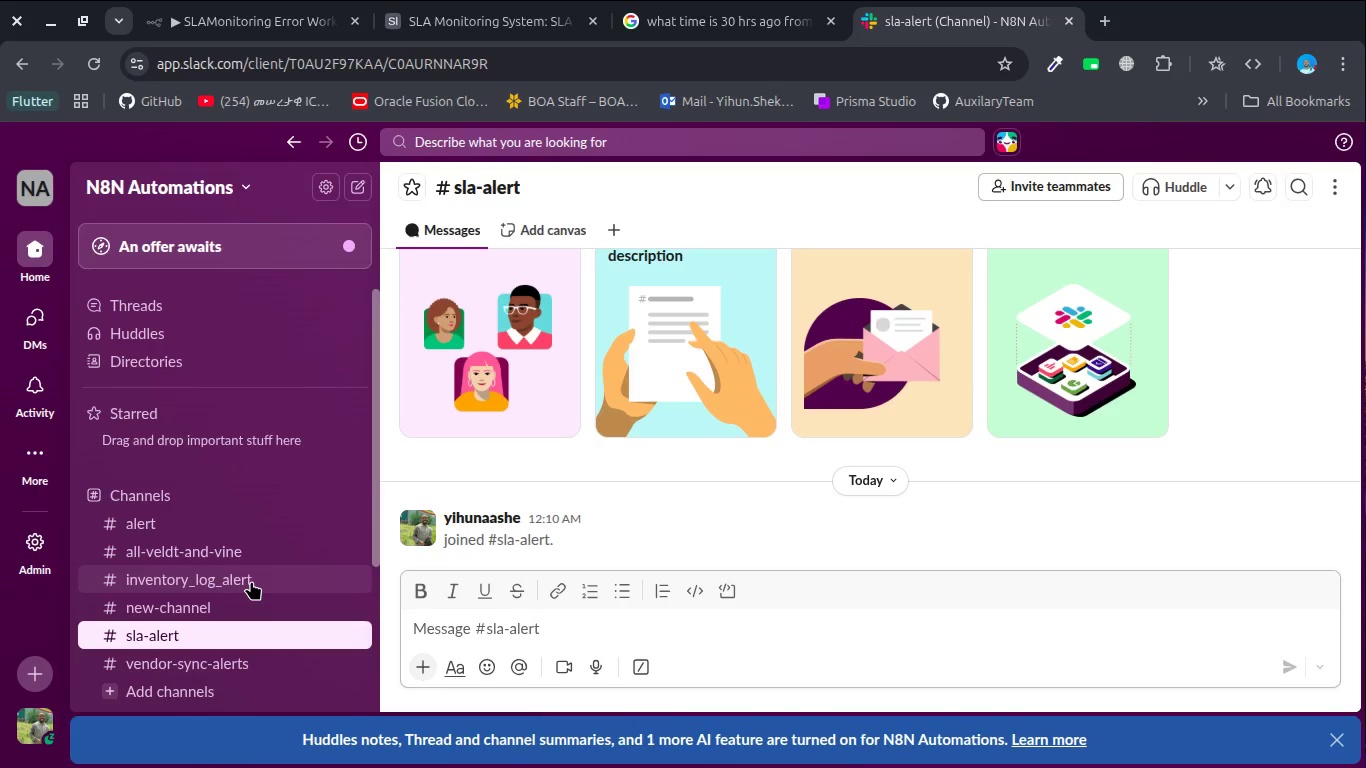 
wait(11.97)
 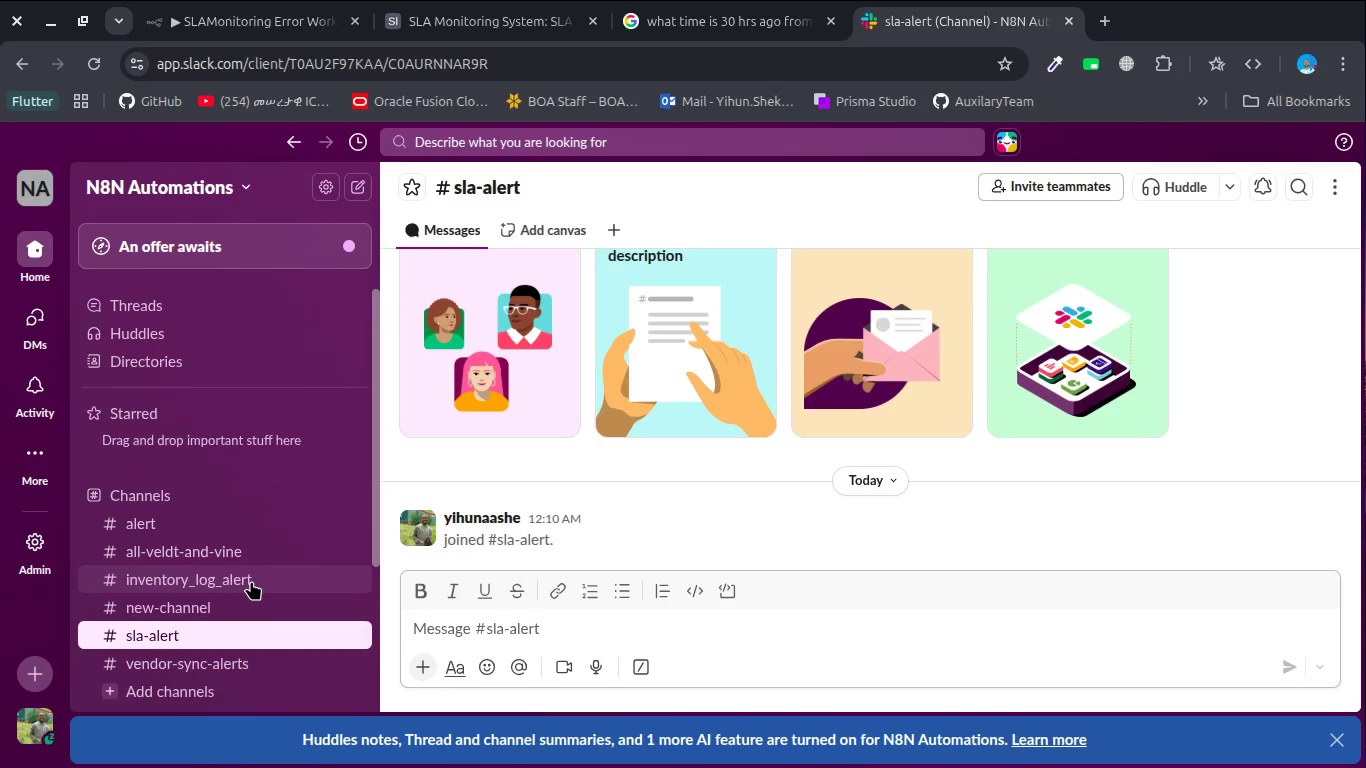 
left_click([326, 492])
 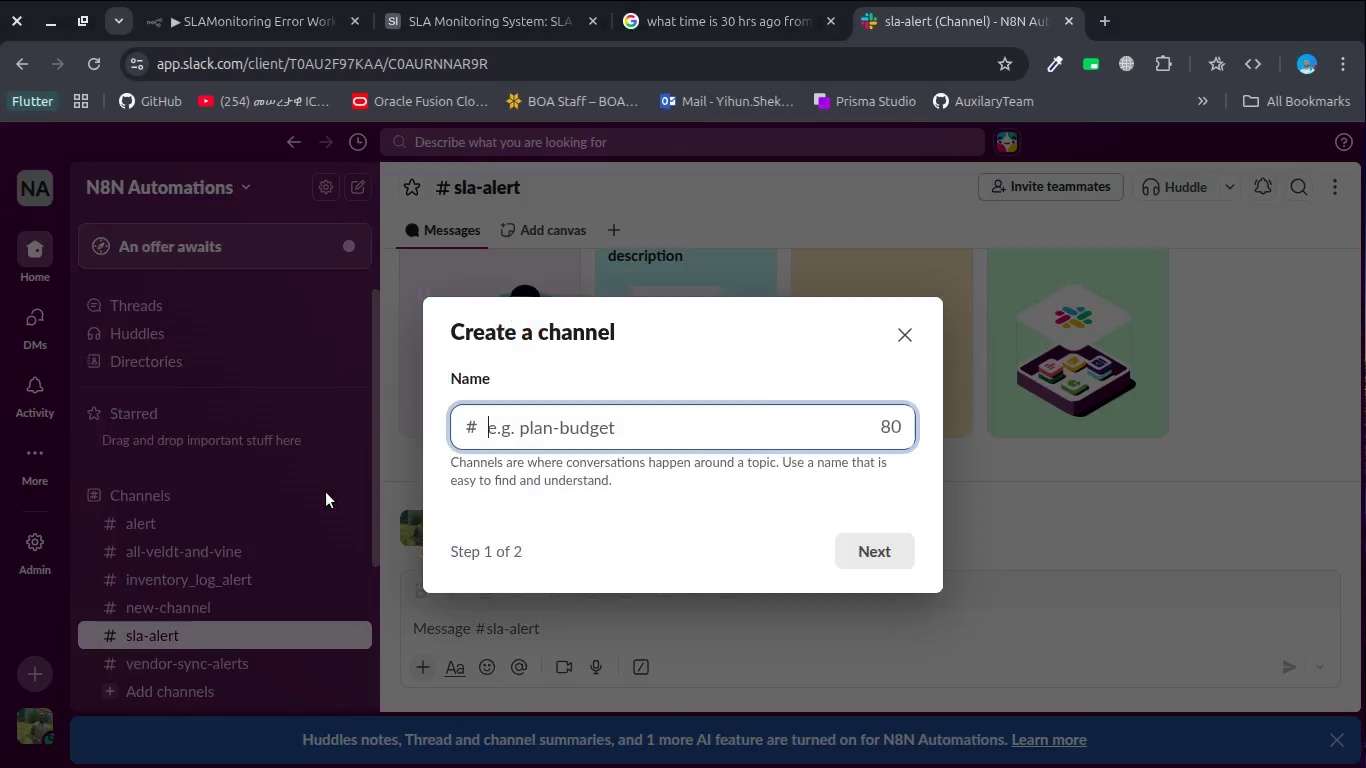 
type(sla-dev-alert)
 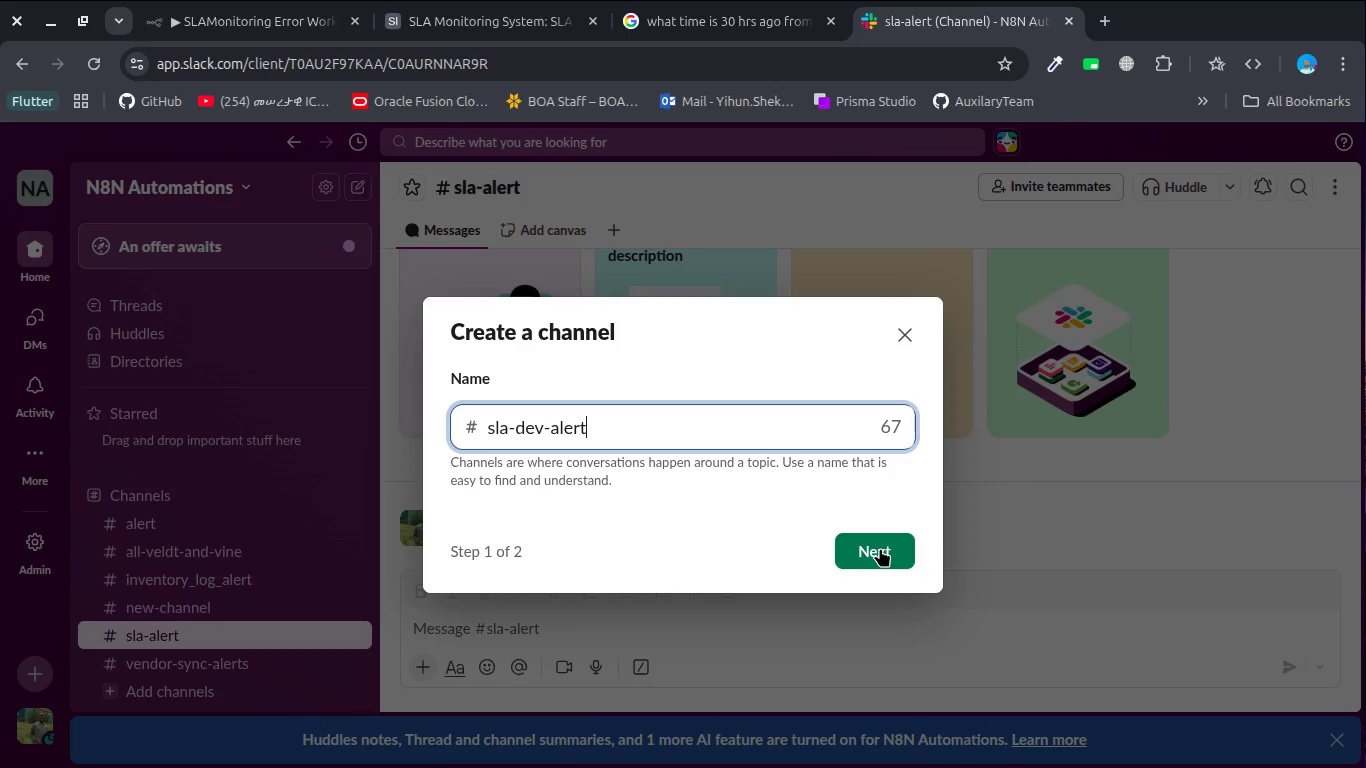 
left_click([880, 548])
 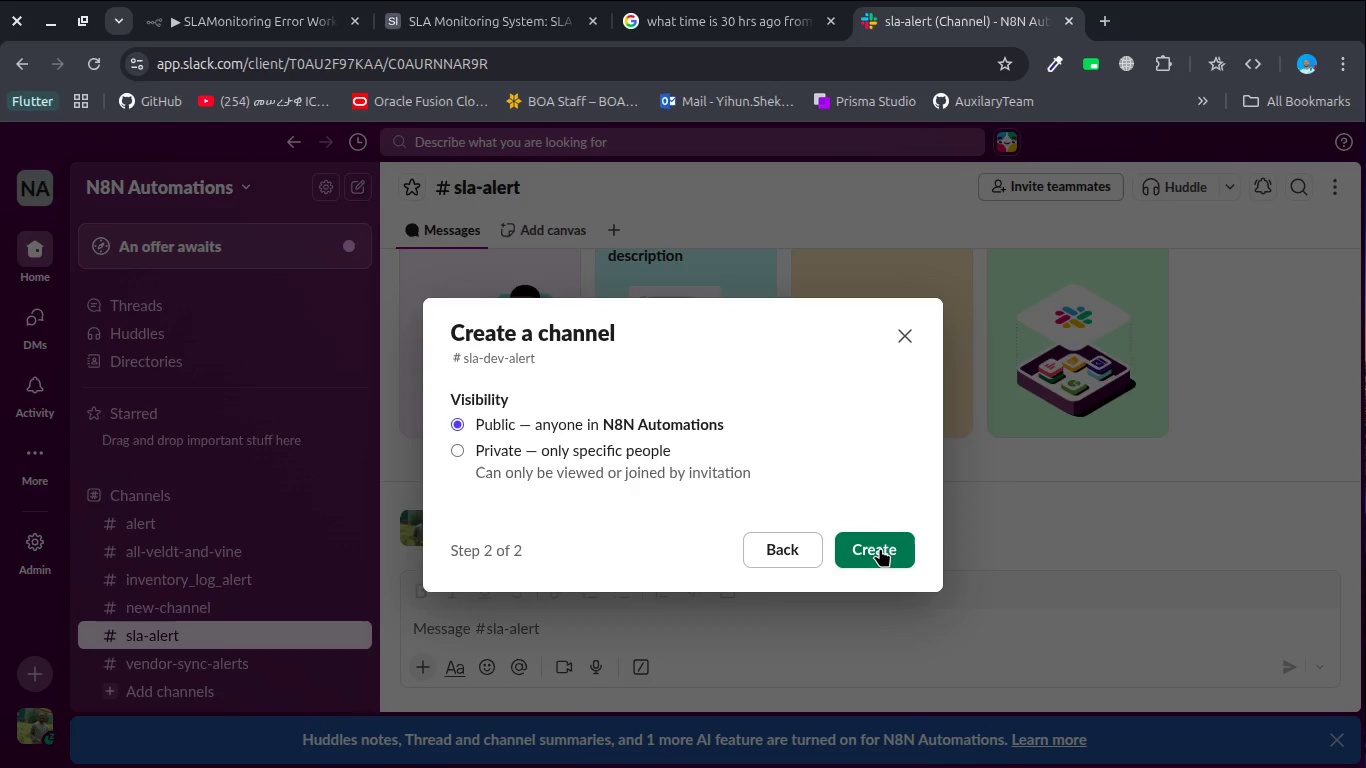 
left_click([880, 548])
 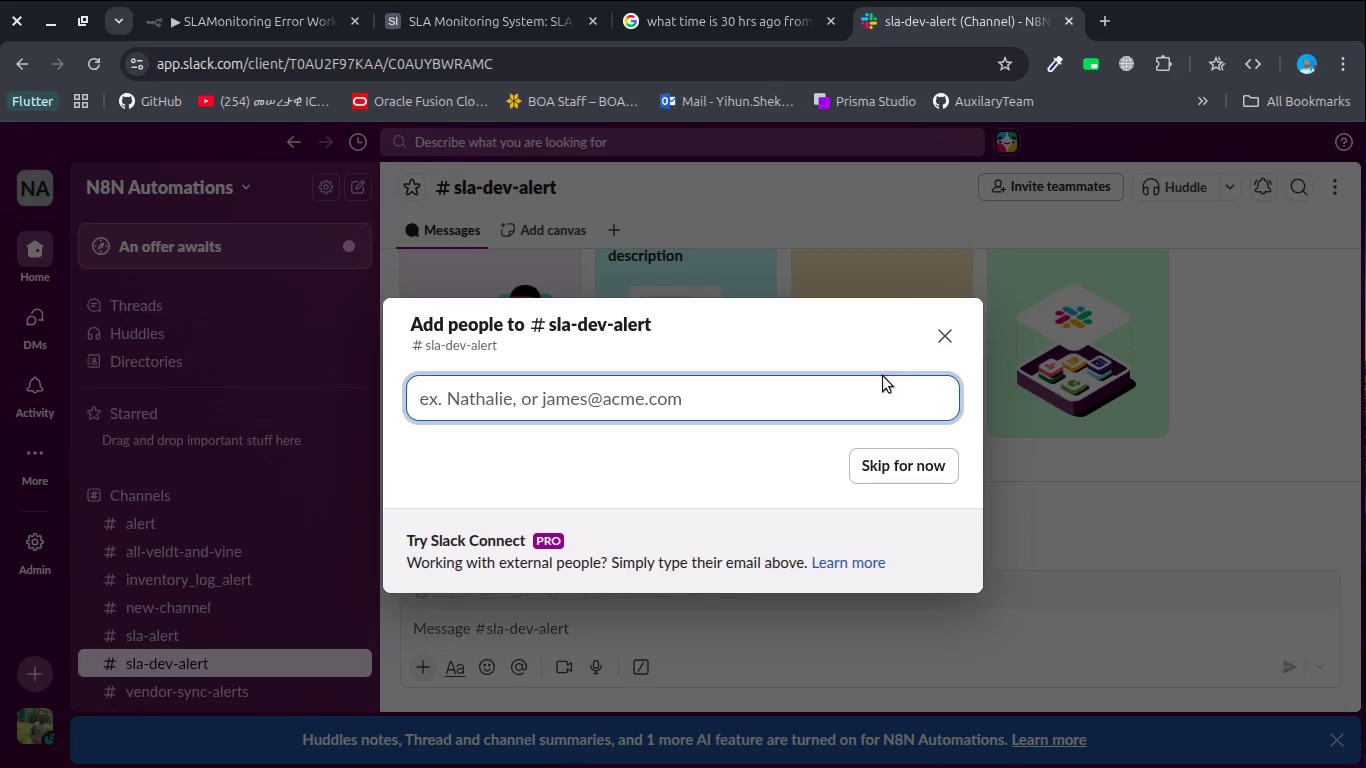 
left_click([939, 336])
 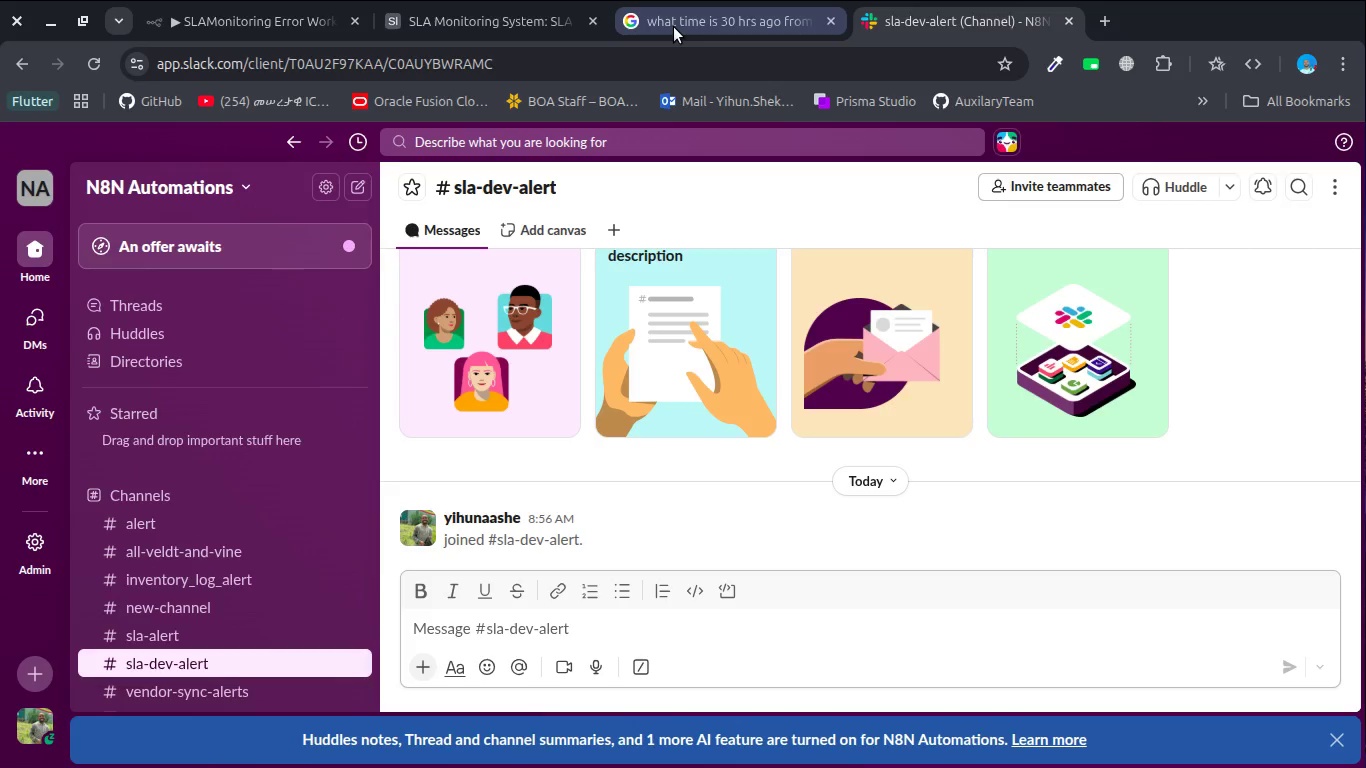 
left_click([510, 17])
 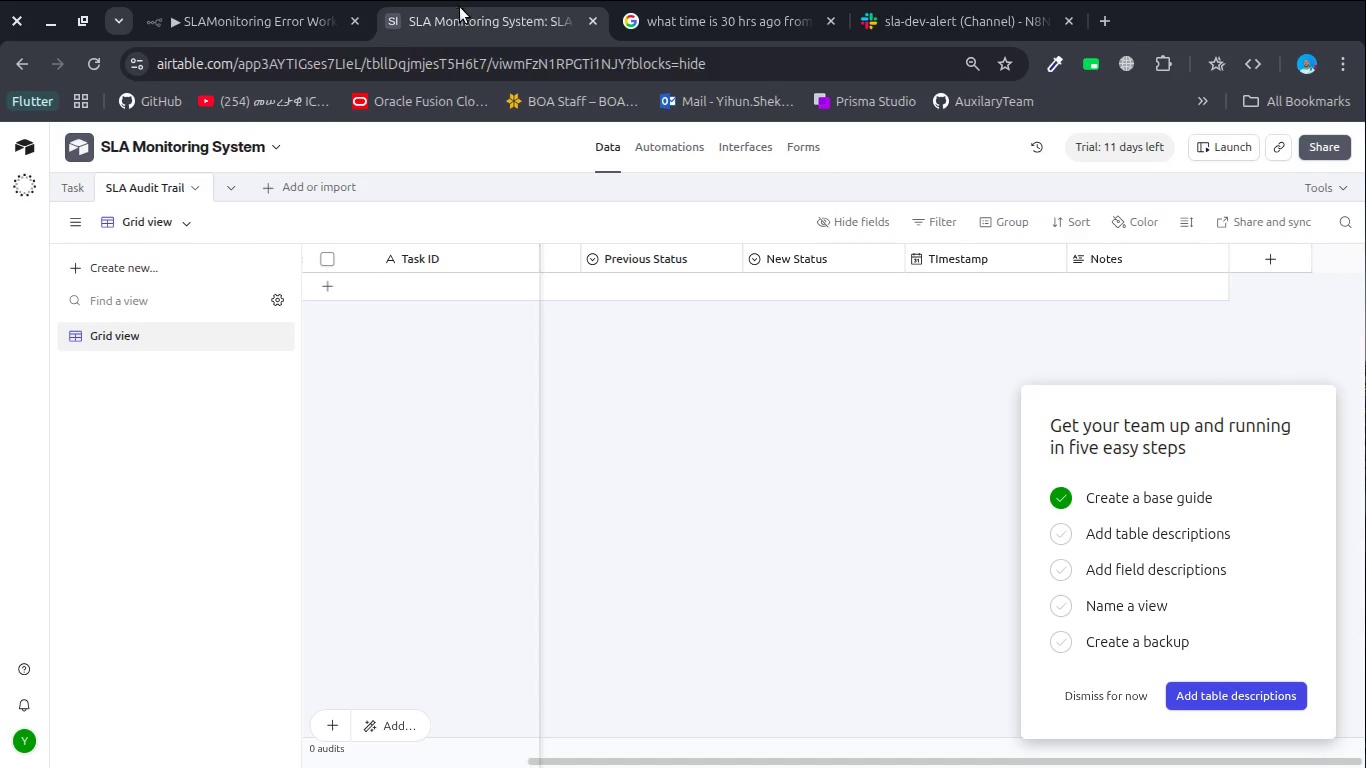 
left_click([287, 16])
 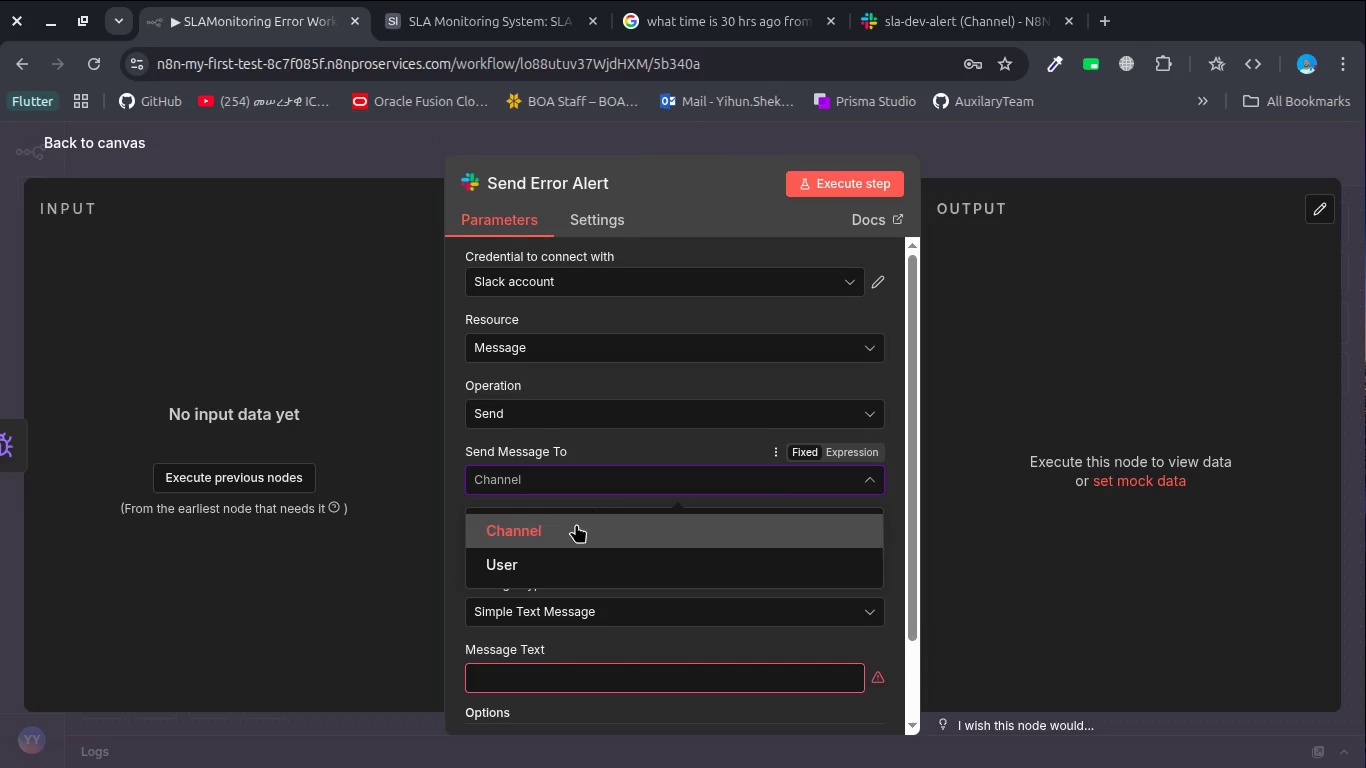 
left_click([565, 532])
 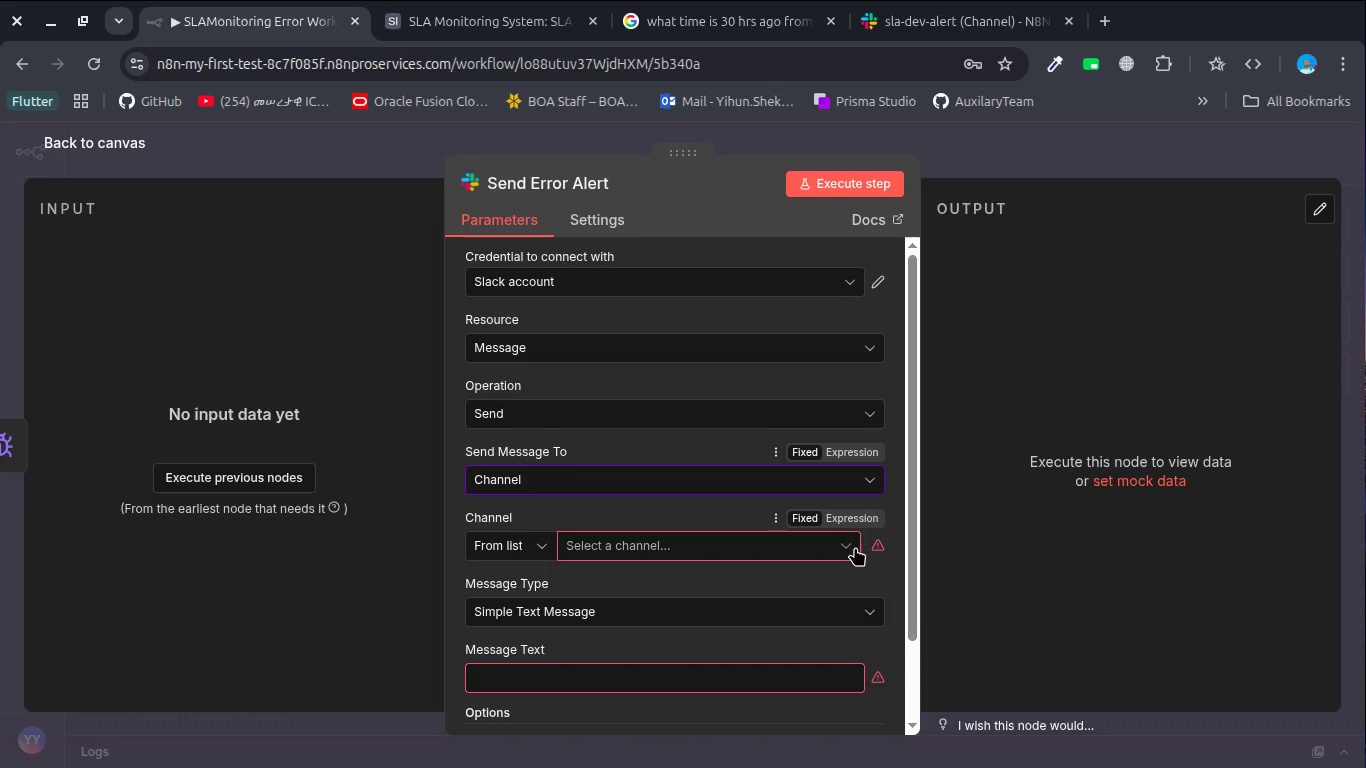 
left_click([857, 547])
 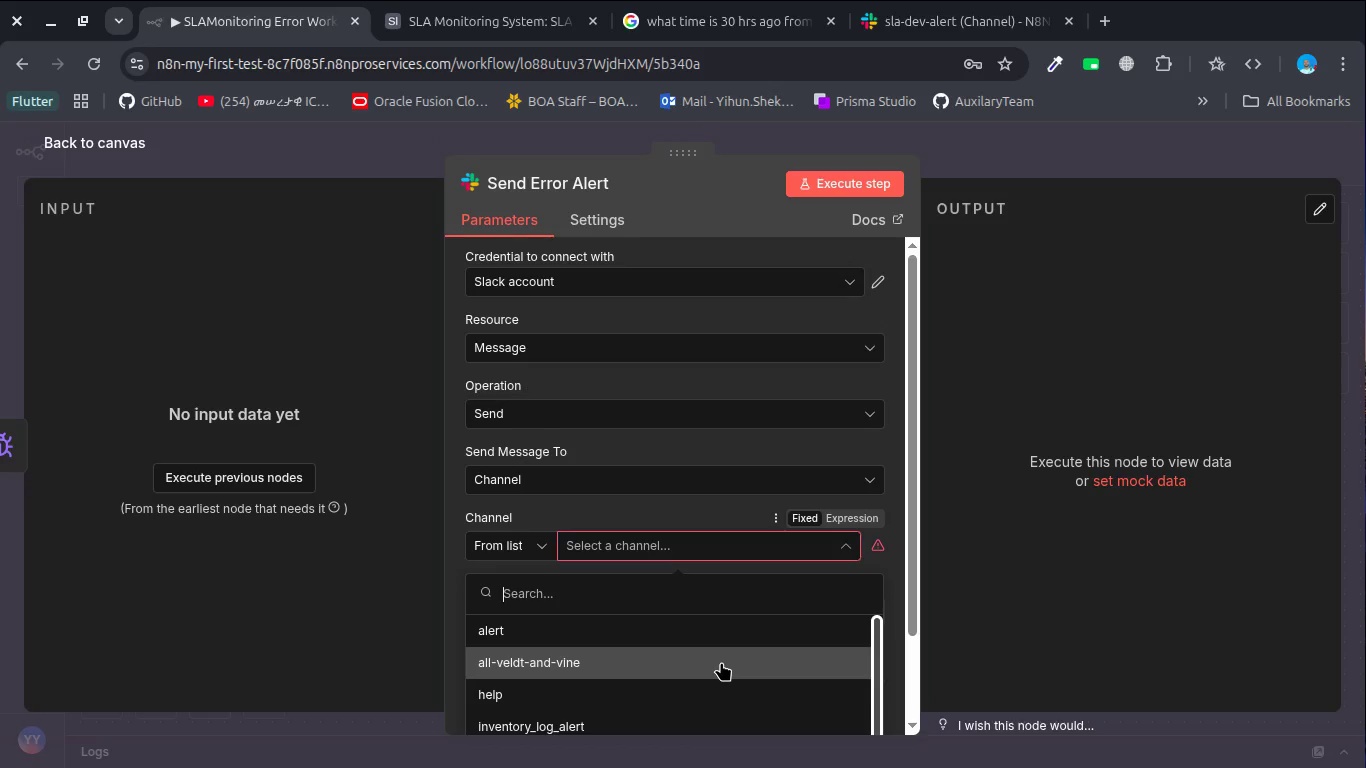 
scroll: coordinate [676, 703], scroll_direction: down, amount: 5.0
 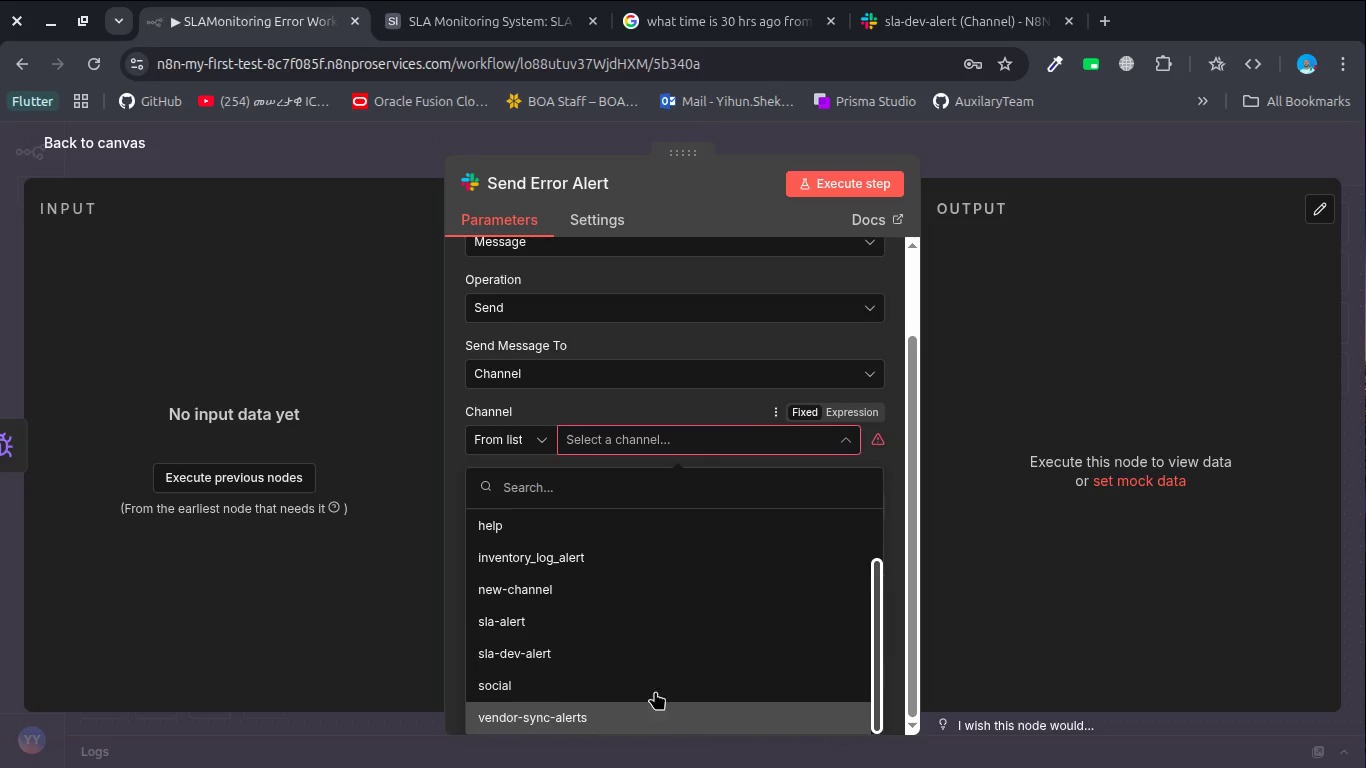 
left_click([599, 657])
 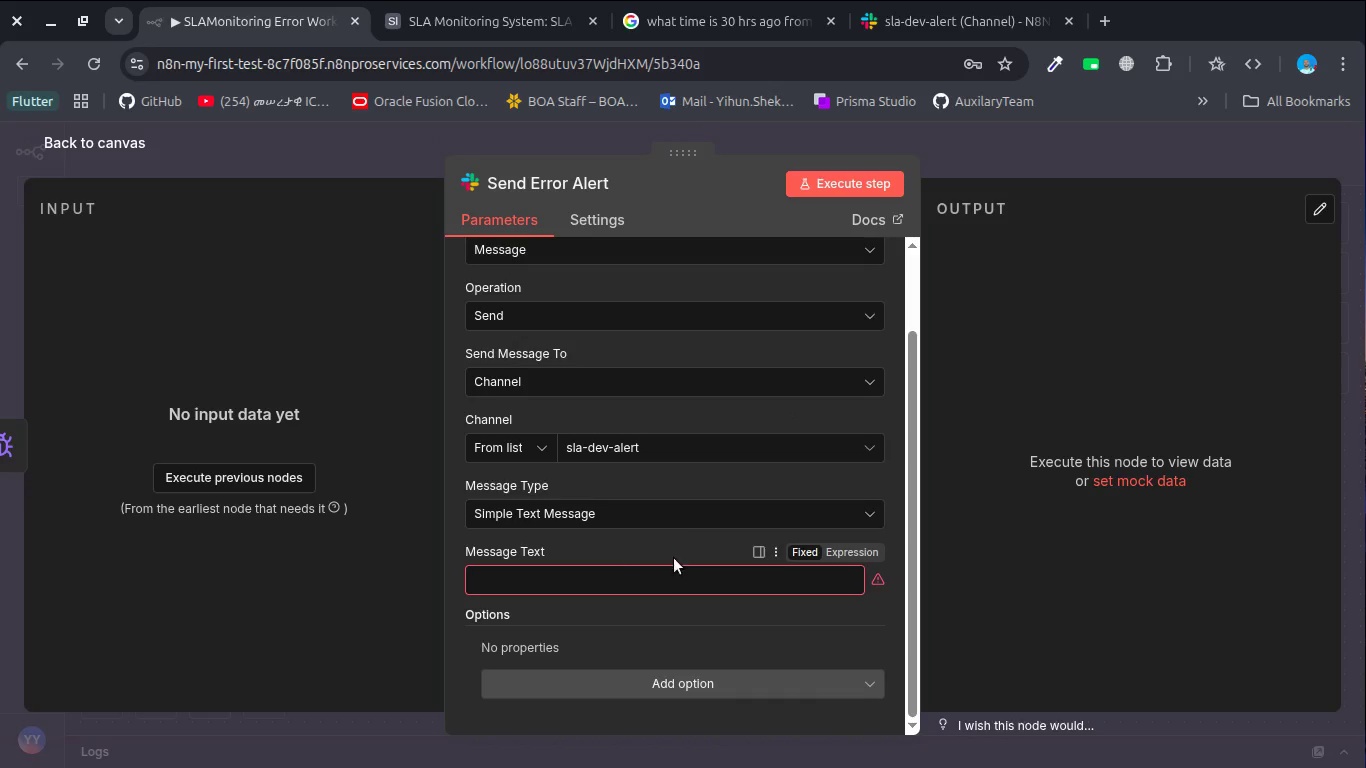 
left_click([653, 580])
 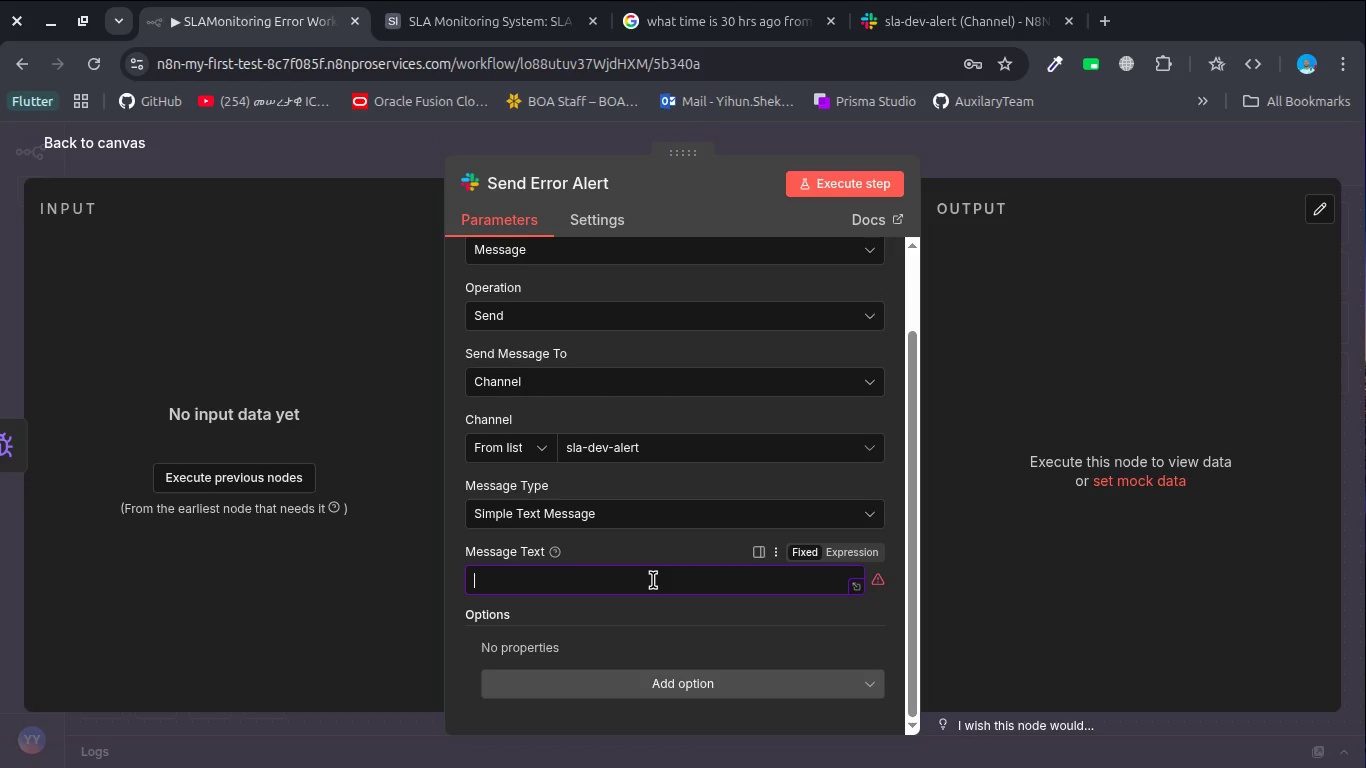 
wait(5.51)
 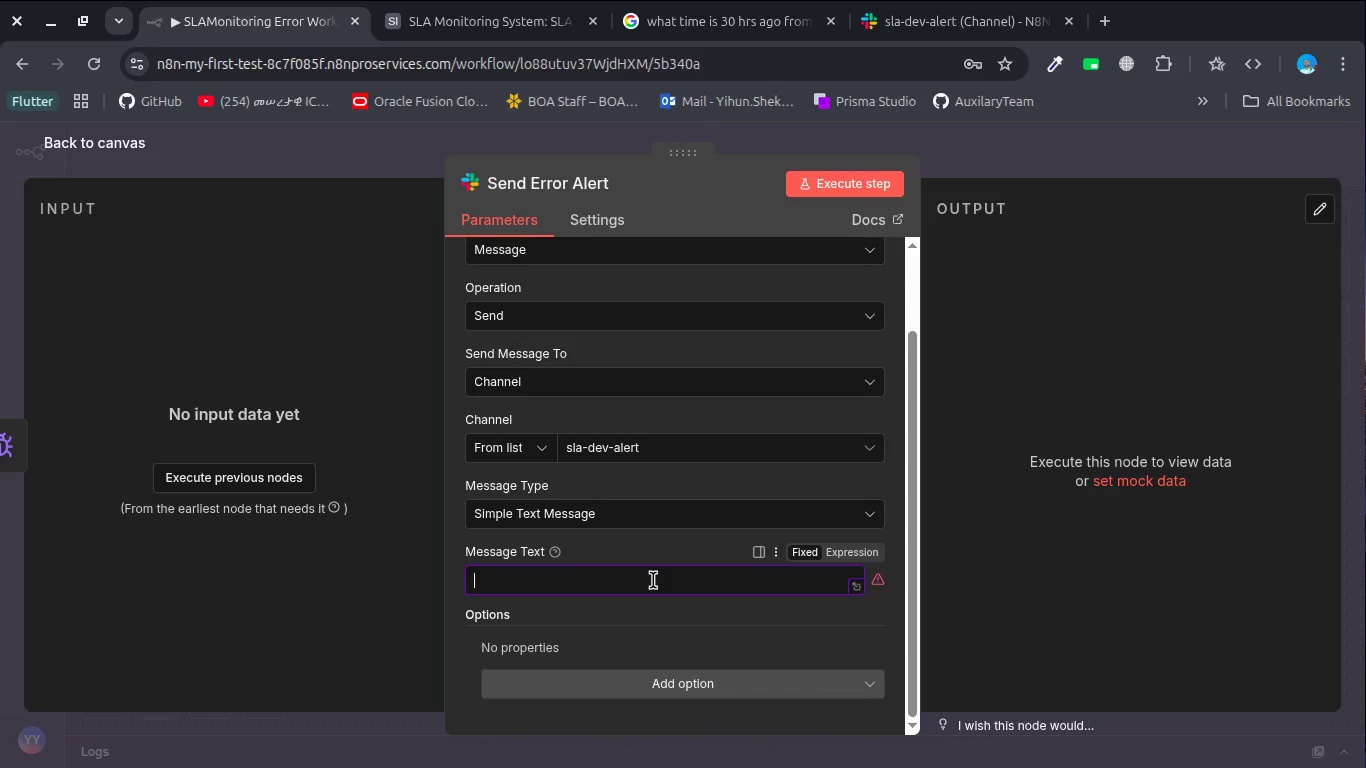 
left_click([707, 25])
 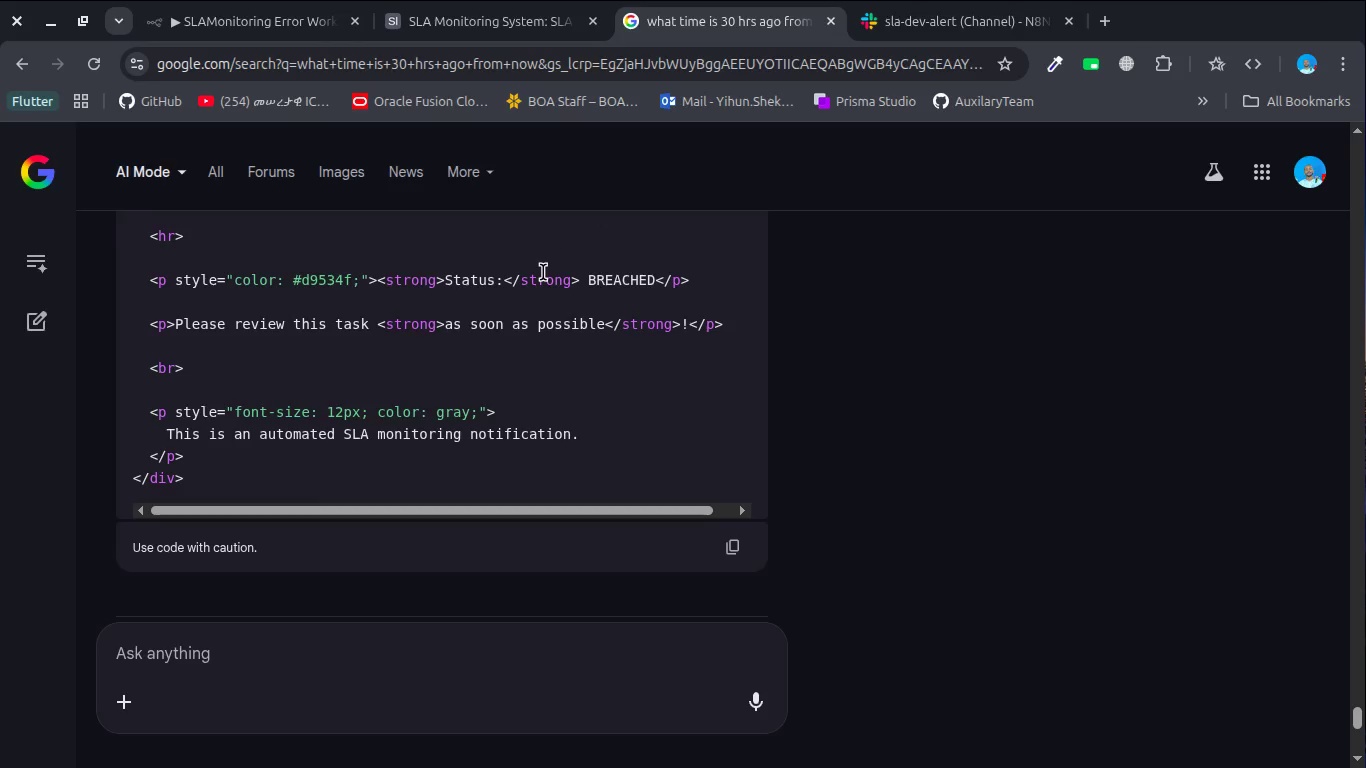 
scroll: coordinate [543, 272], scroll_direction: up, amount: 4.0
 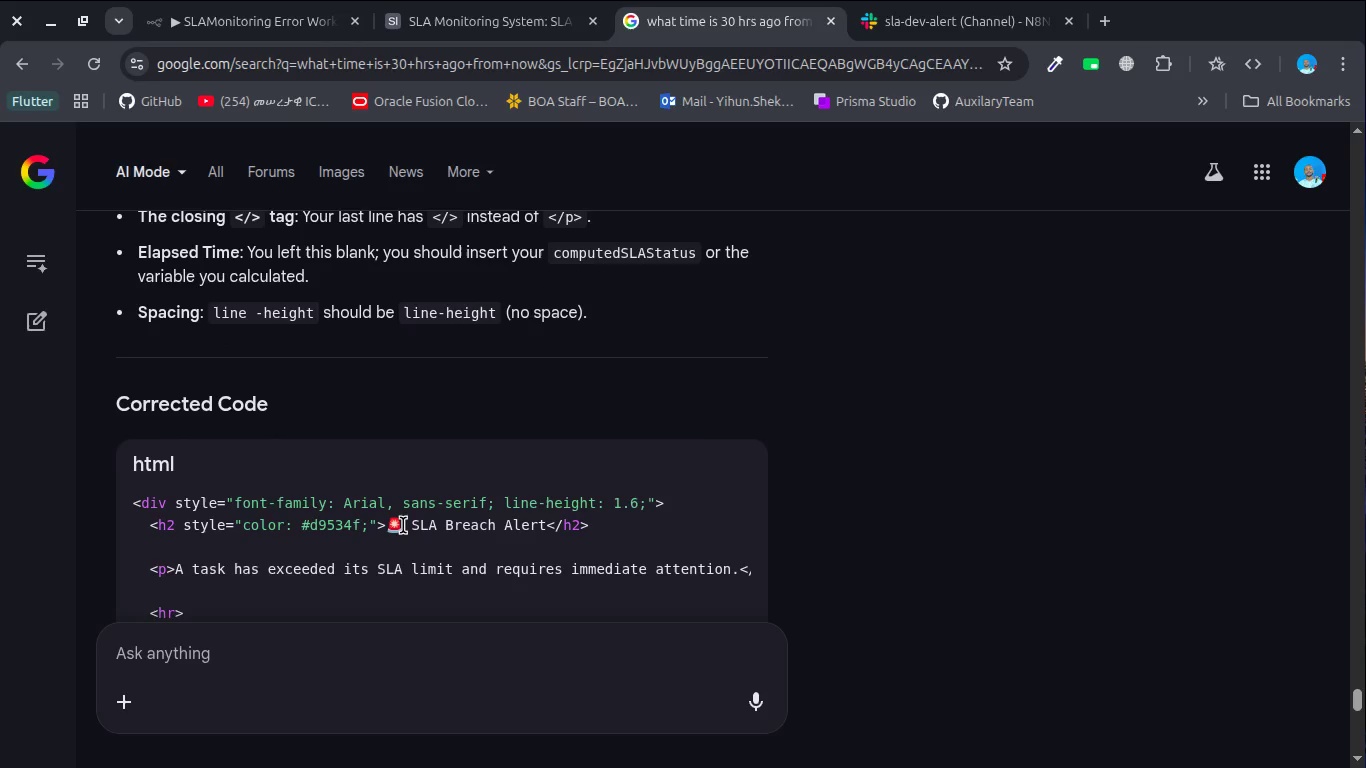 
left_click_drag(start_coordinate=[403, 525], to_coordinate=[396, 525])
 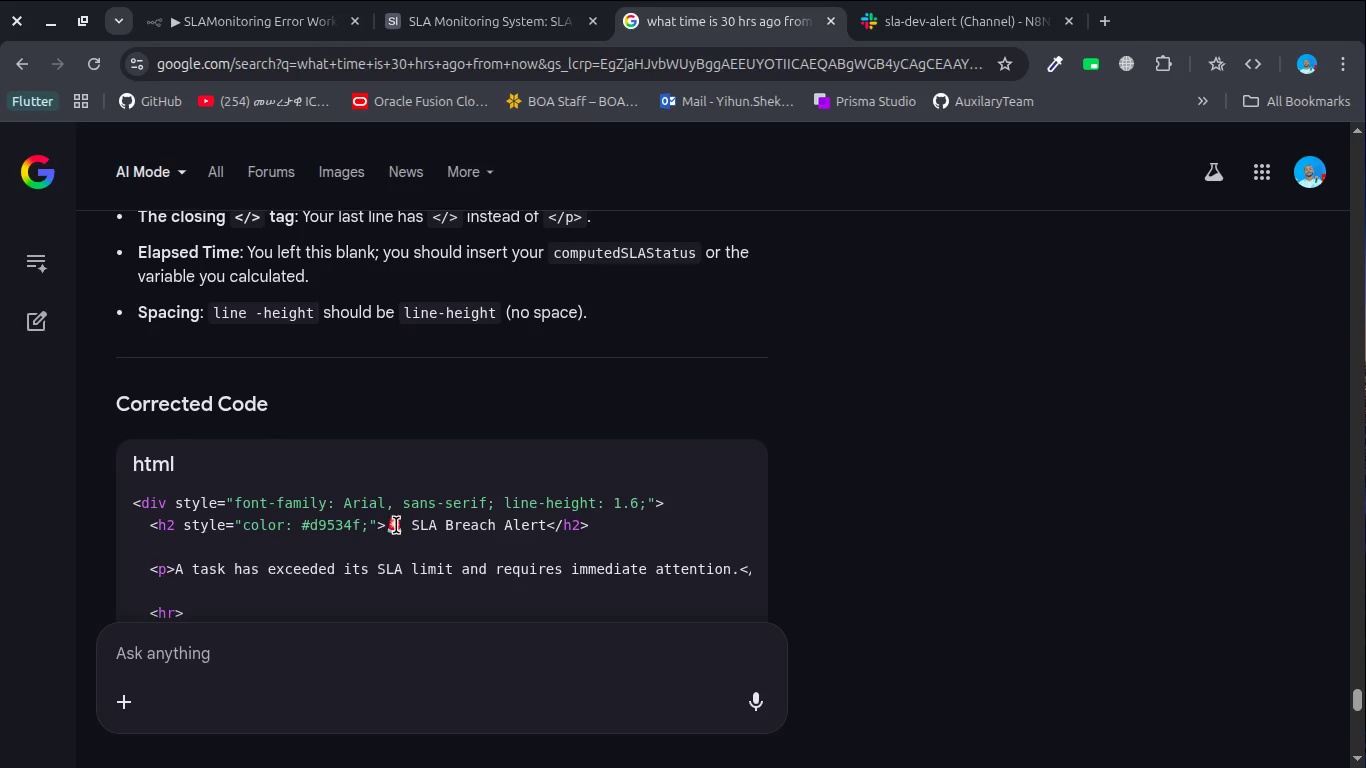 
left_click_drag(start_coordinate=[396, 525], to_coordinate=[384, 527])
 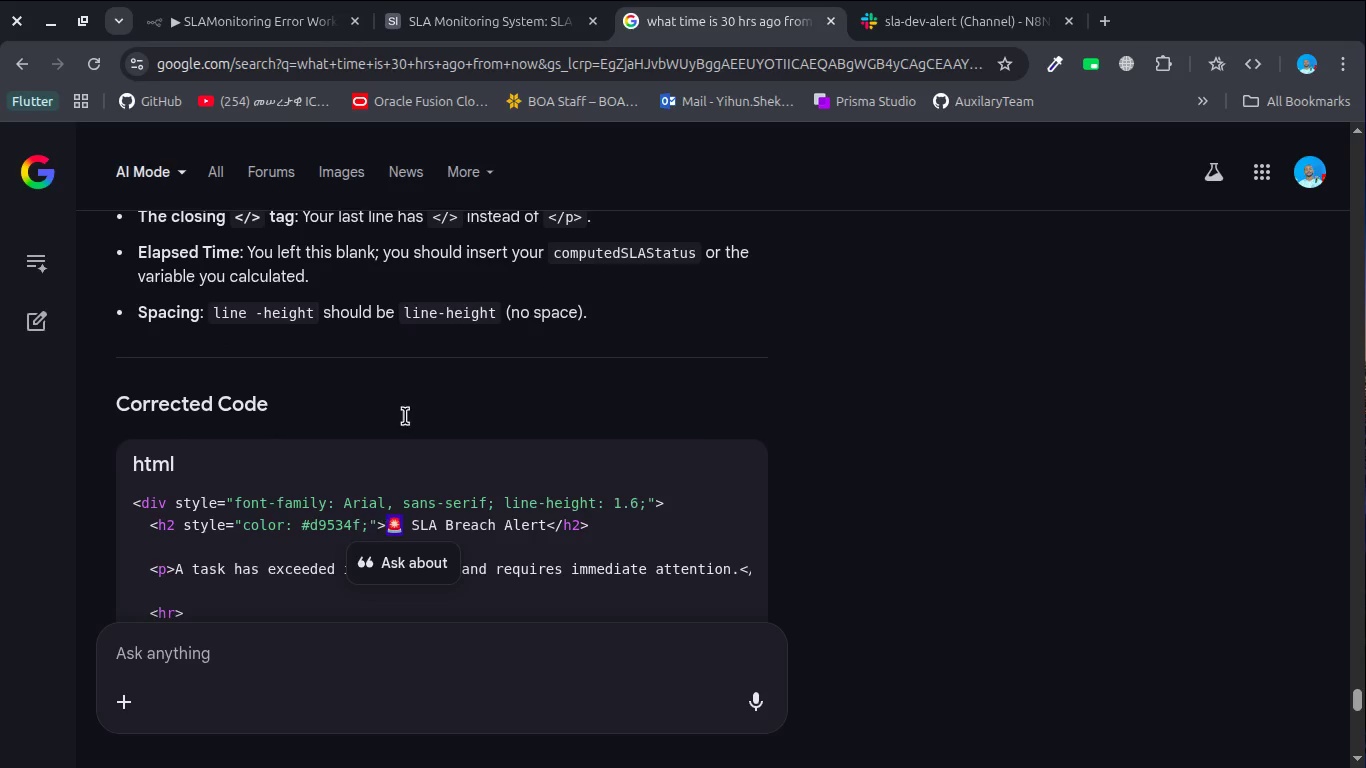 
key(Control+C)
 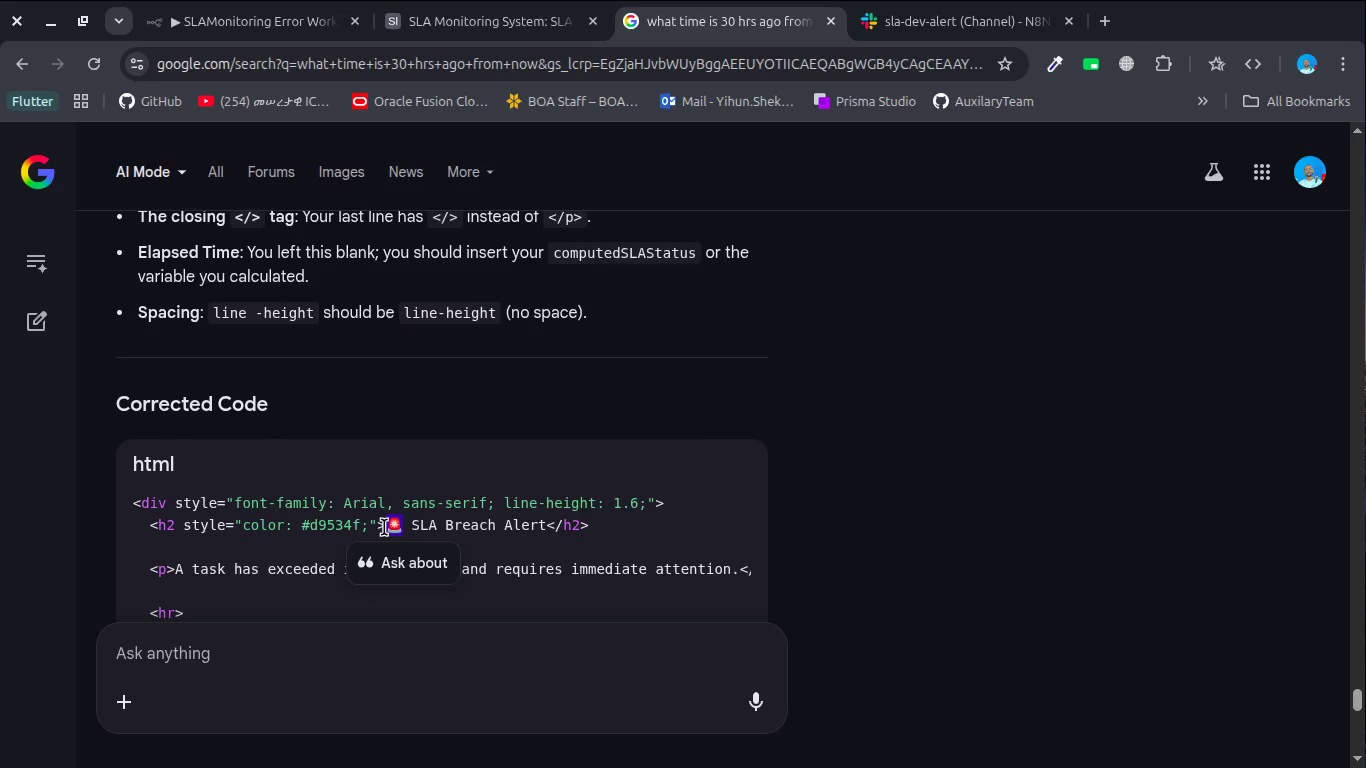 
key(Control+C)
 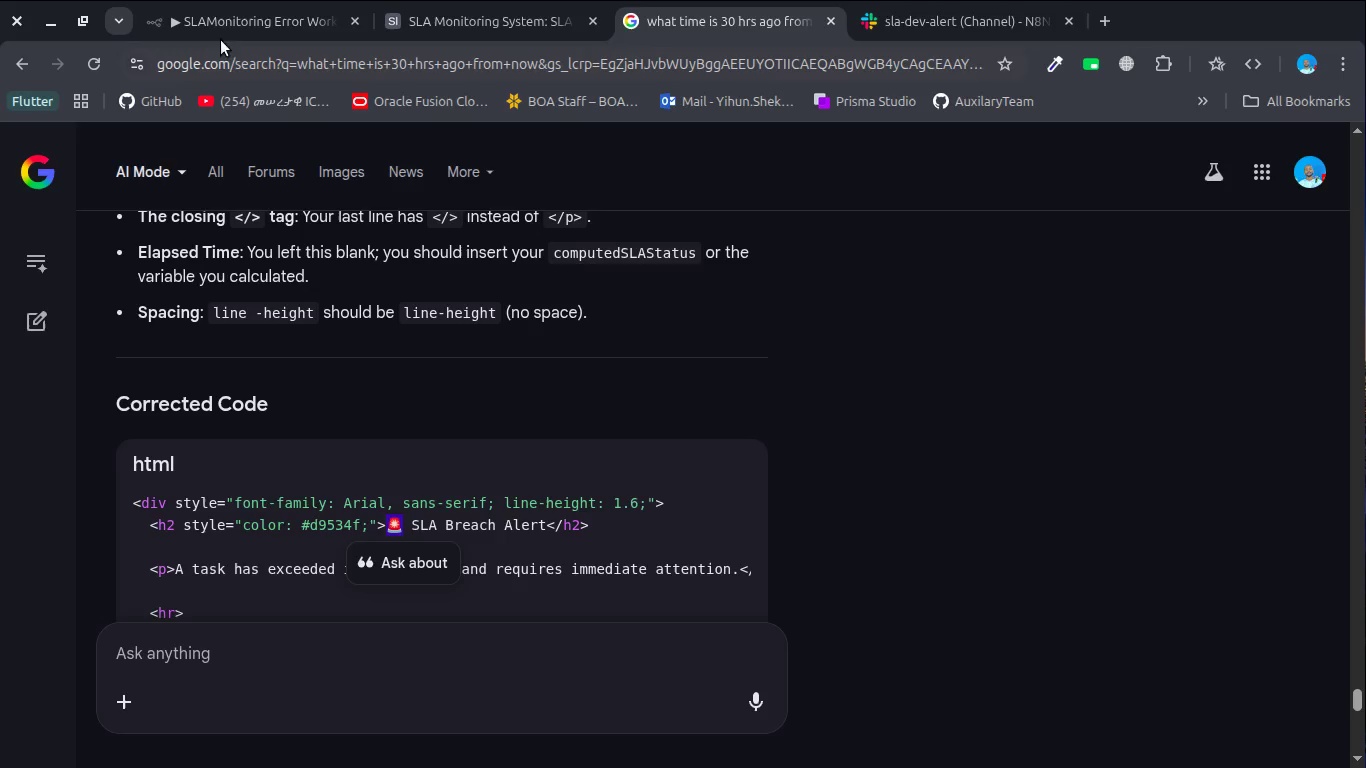 
left_click([219, 29])
 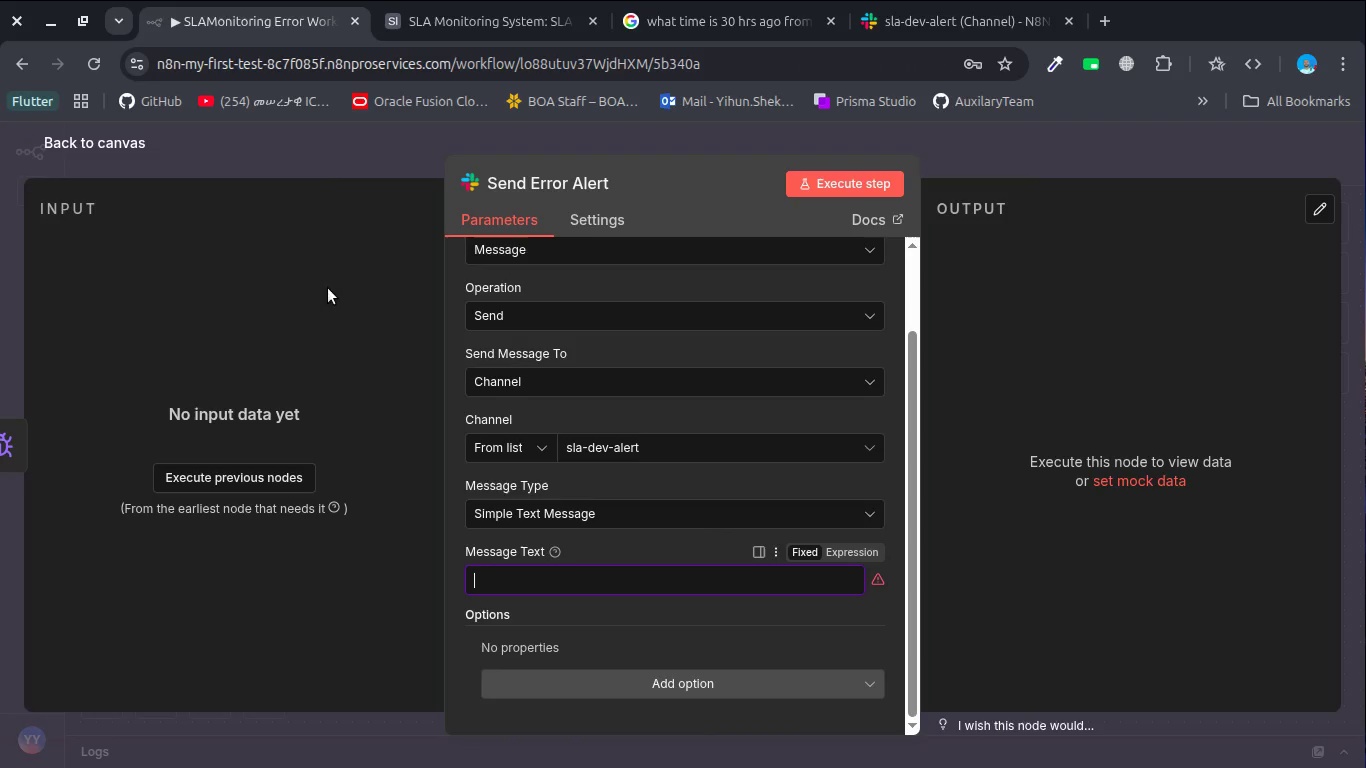 
key(Control+ControlLeft)
 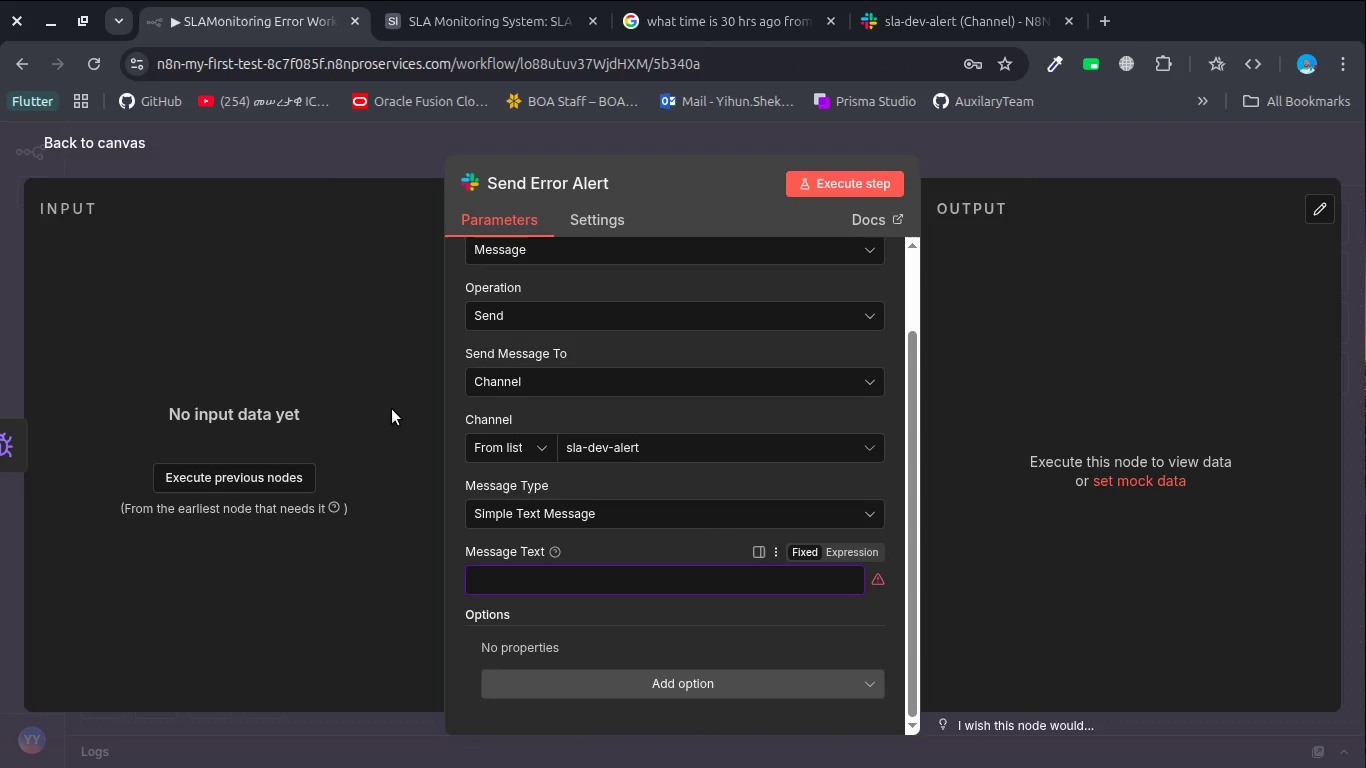 
key(Control+V)
 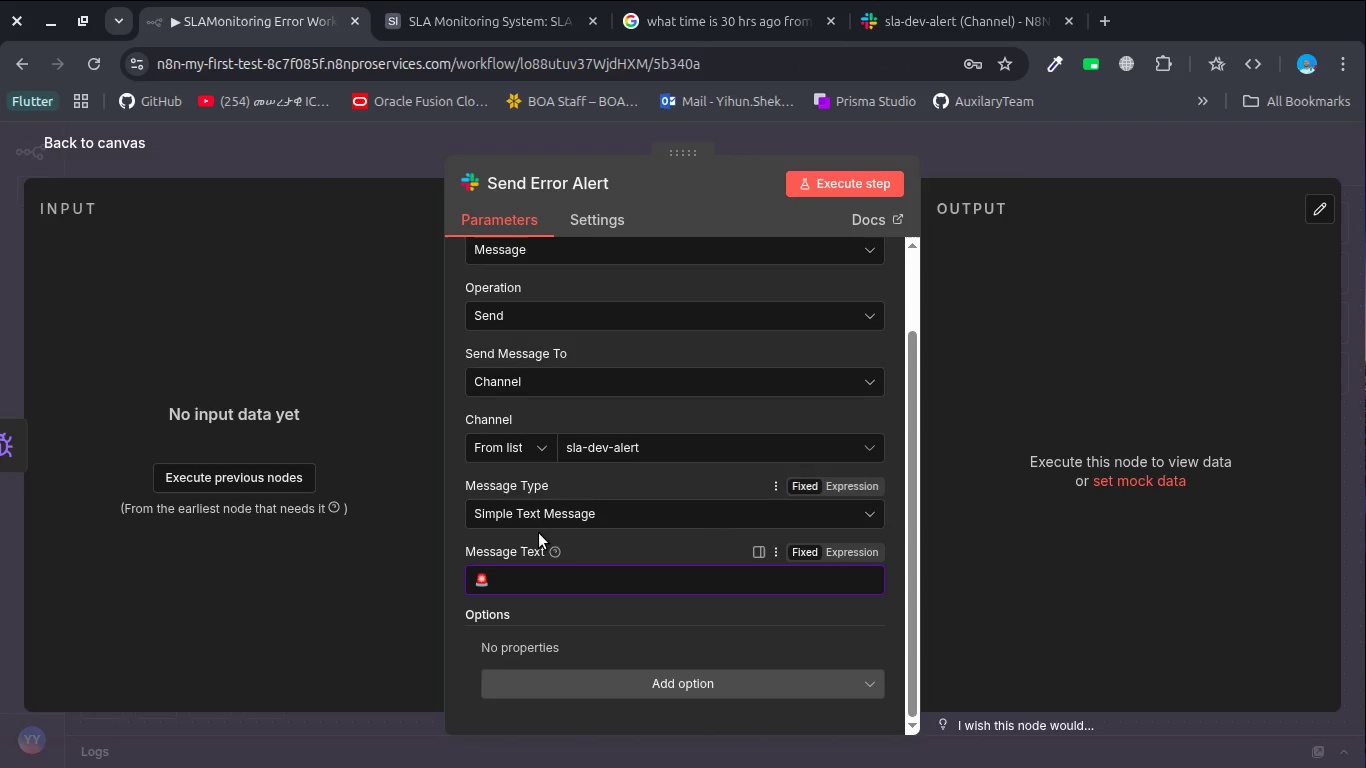 
type( SLA )
 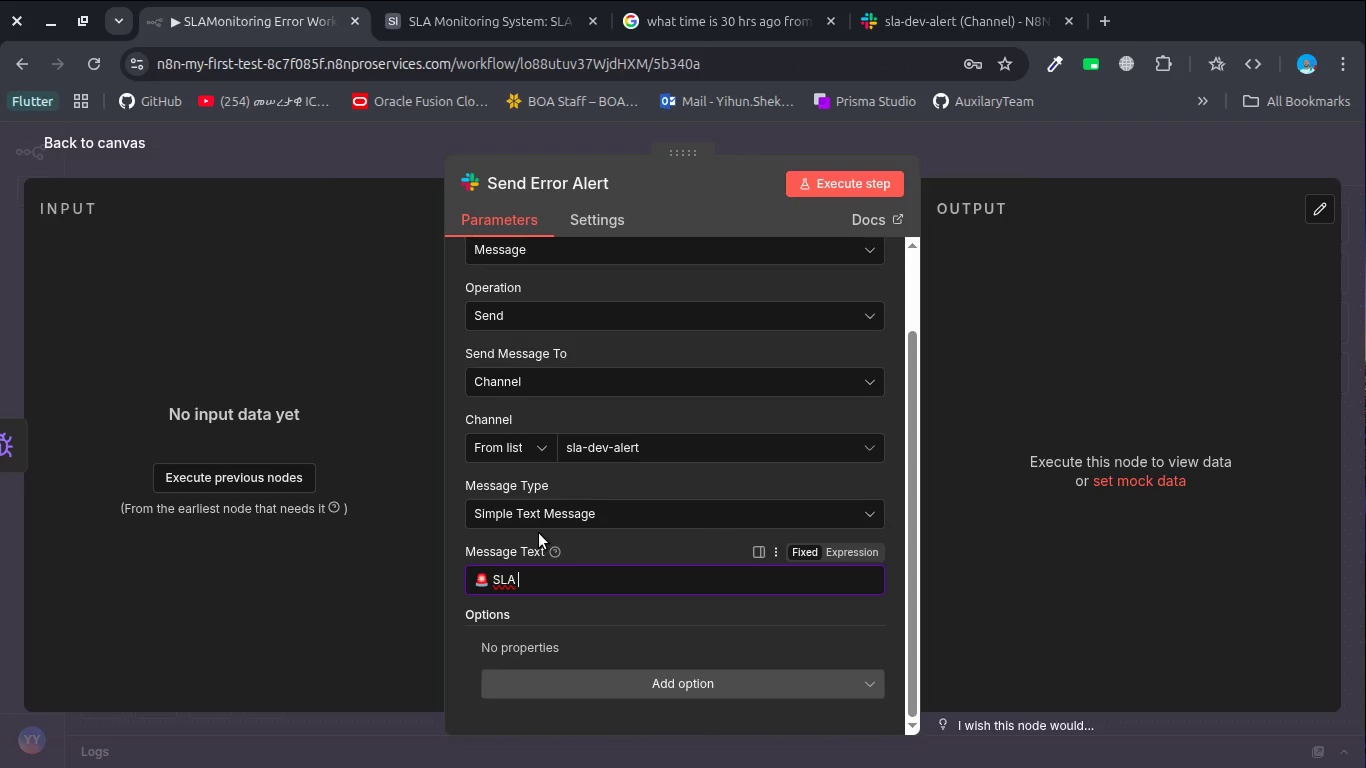 
type(Worl)
key(Backspace)
type(kflow Failue Alert)
 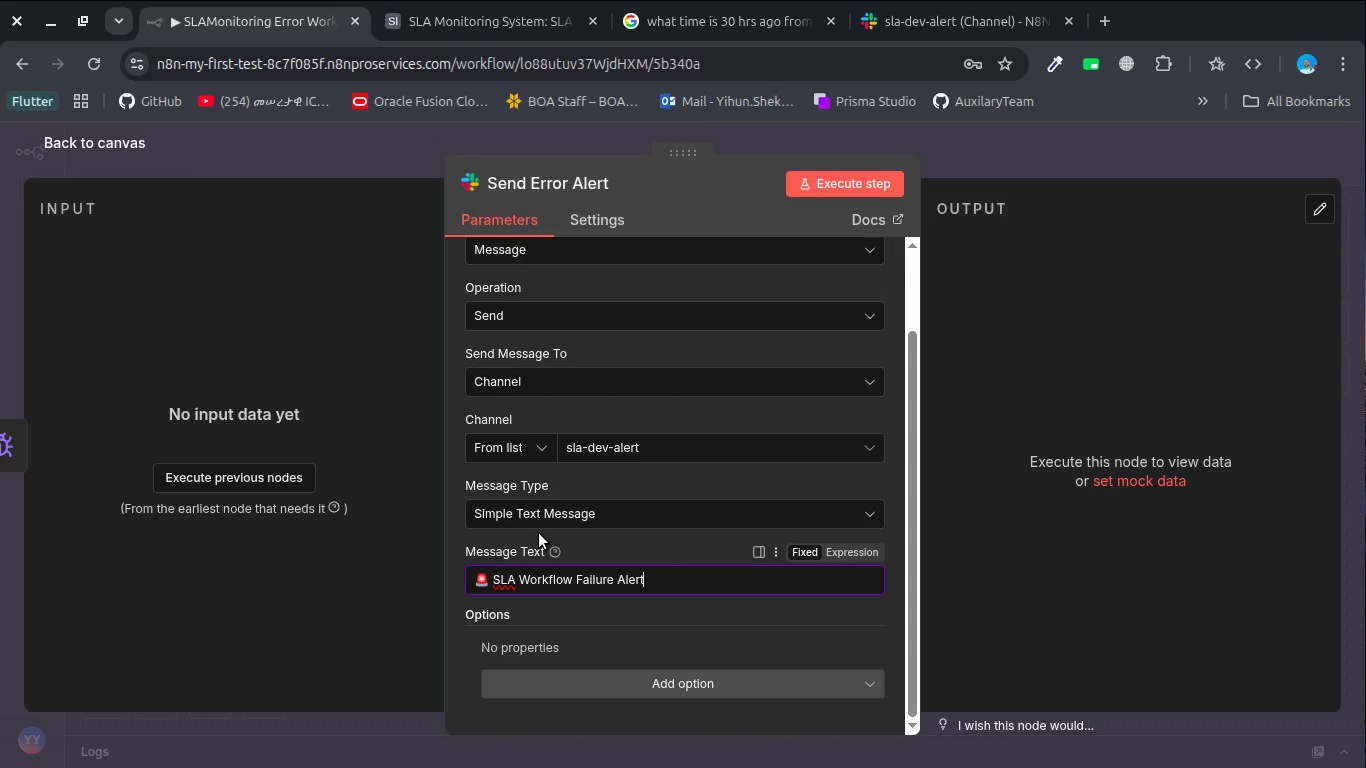 
left_click([863, 547])
 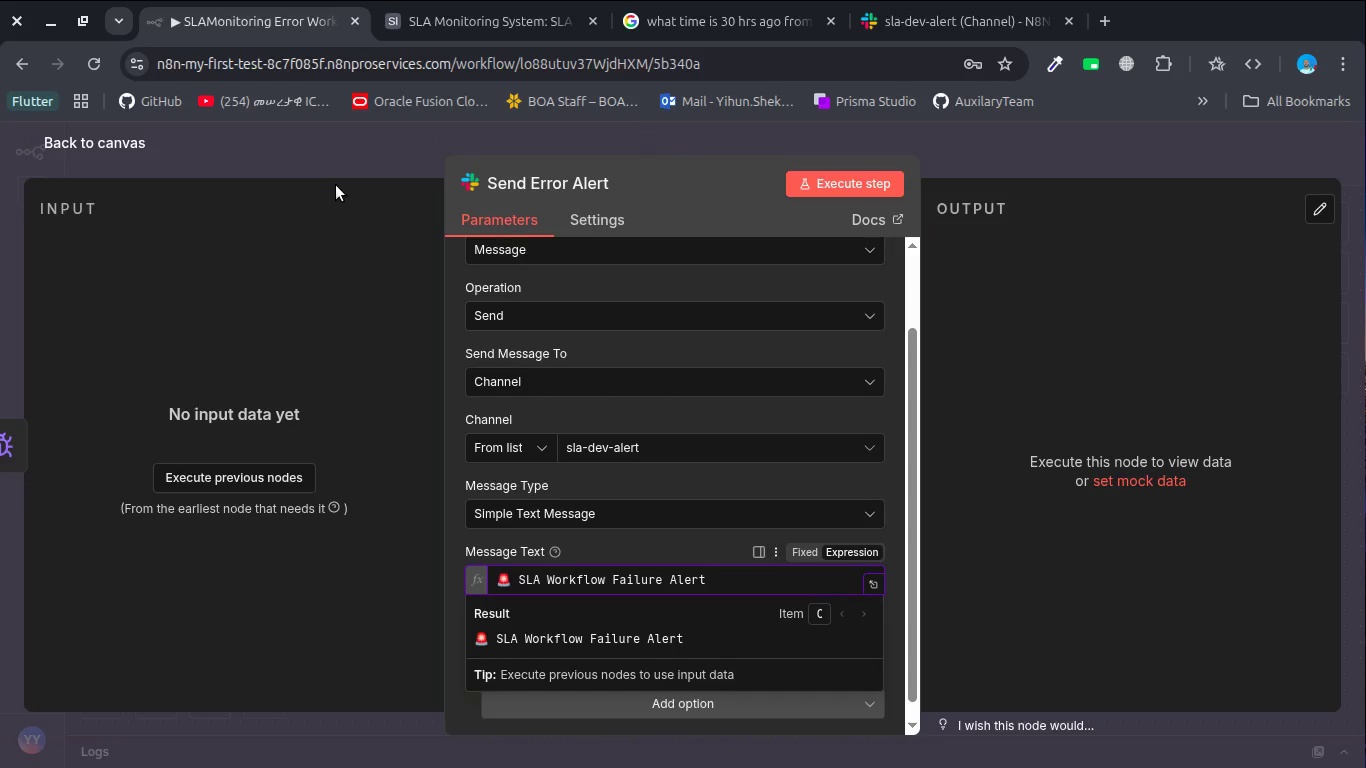 
left_click([345, 167])
 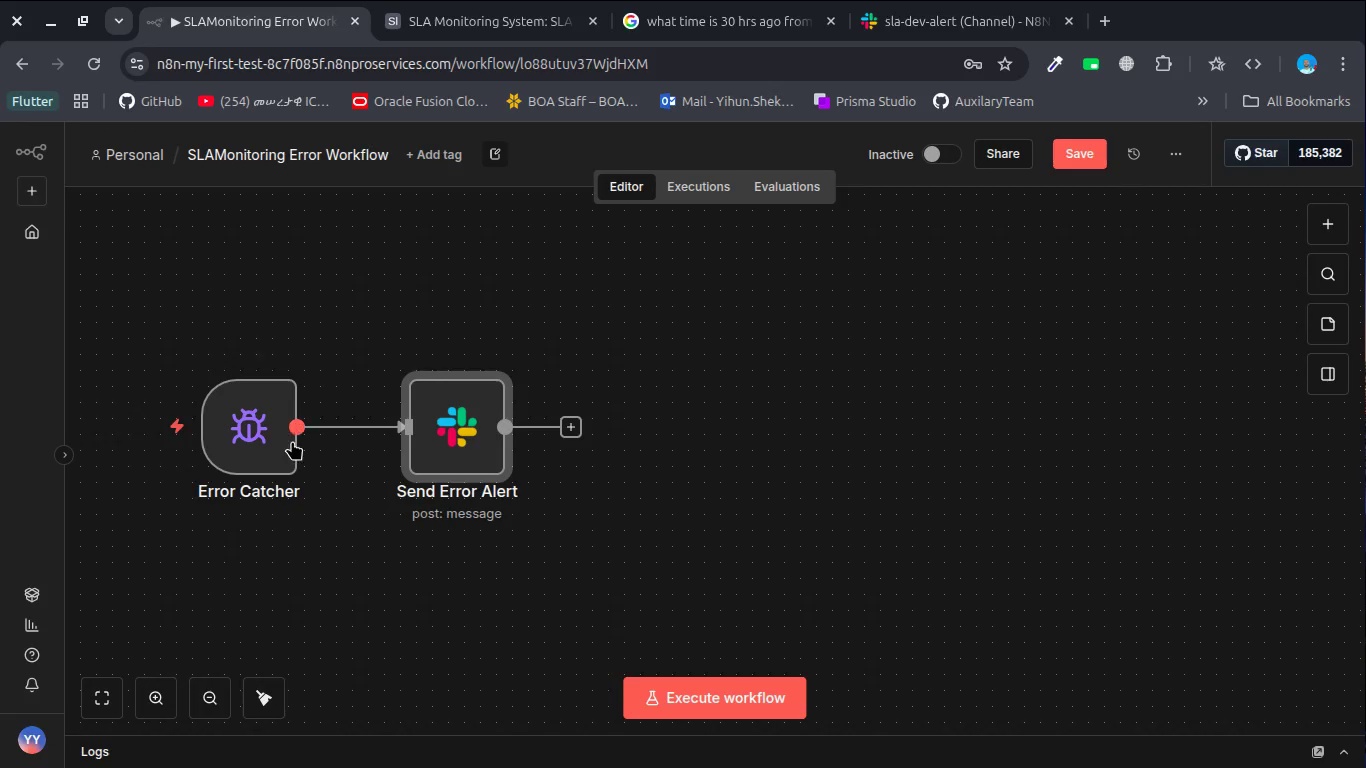 
left_click([288, 447])
 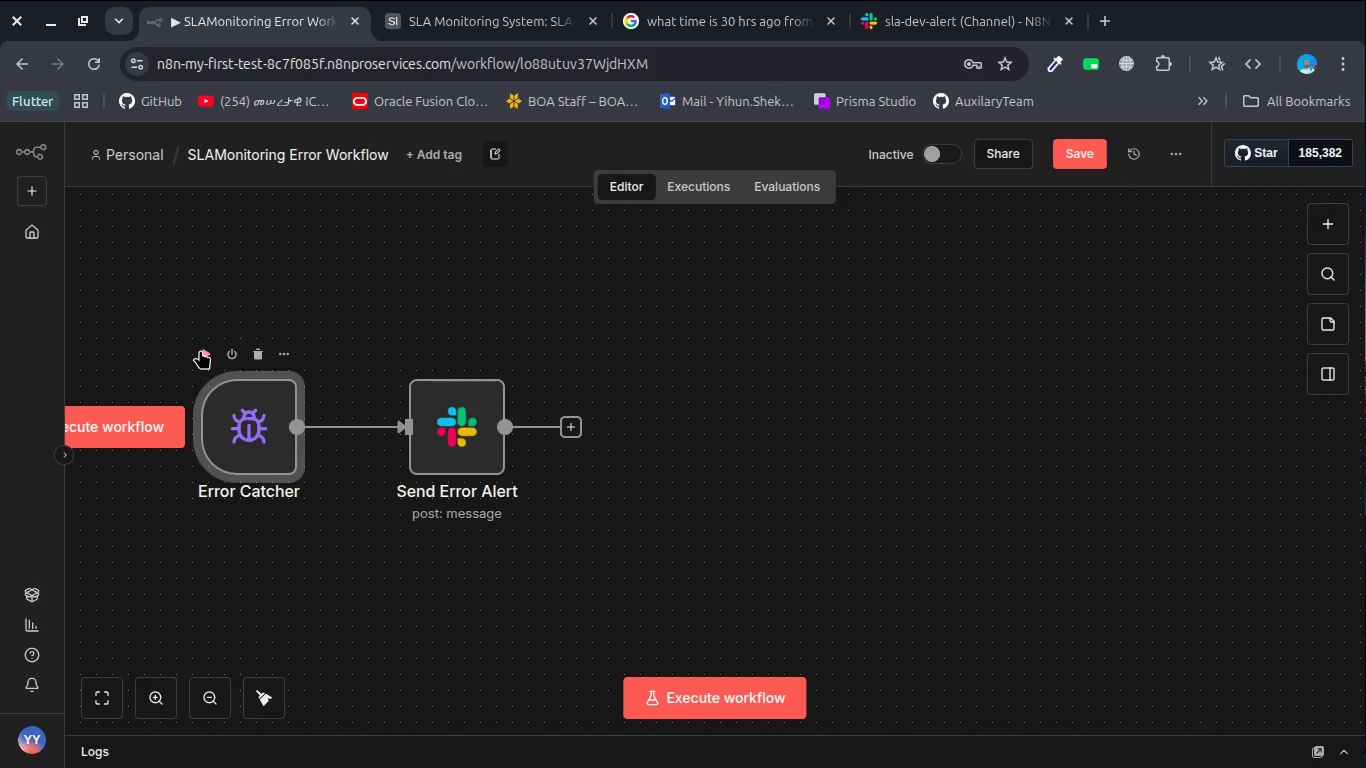 
left_click([200, 350])
 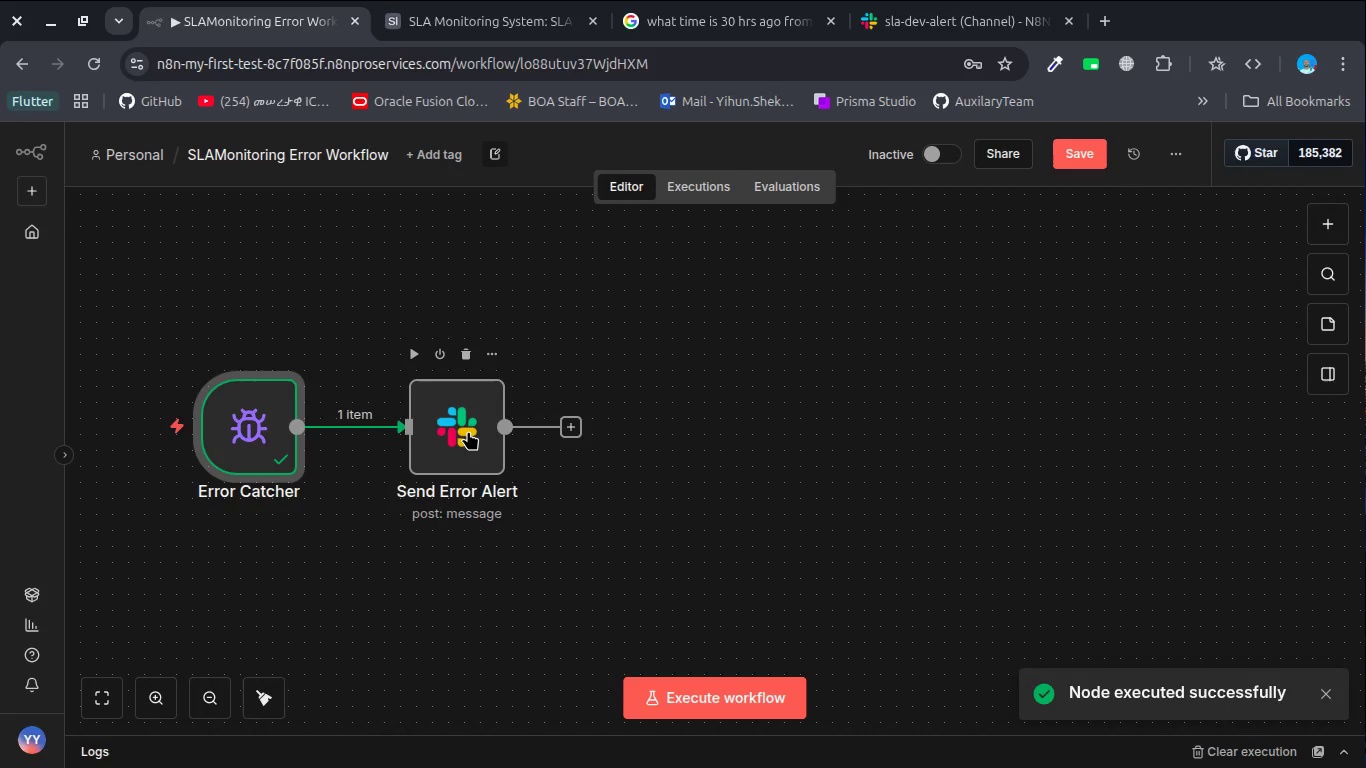 
double_click([468, 431])
 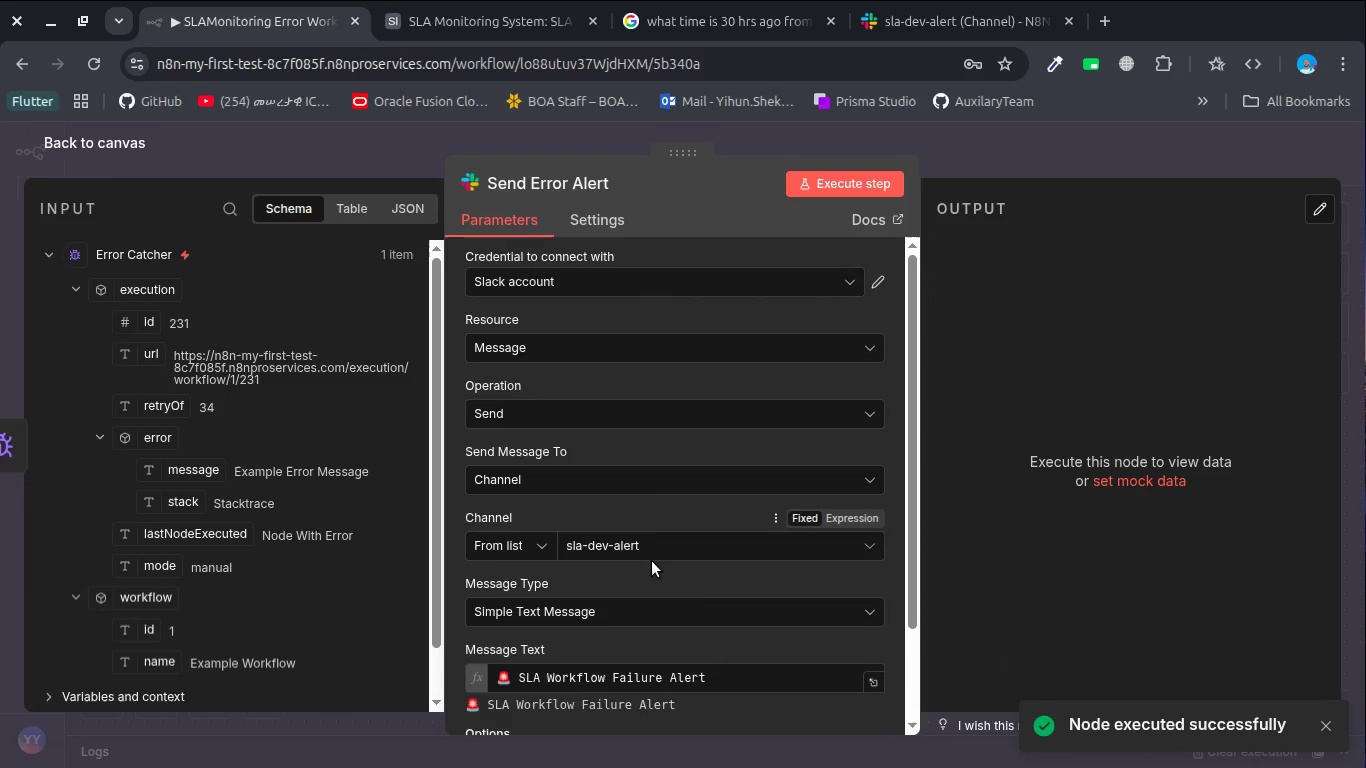 
scroll: coordinate [652, 561], scroll_direction: none, amount: 0.0
 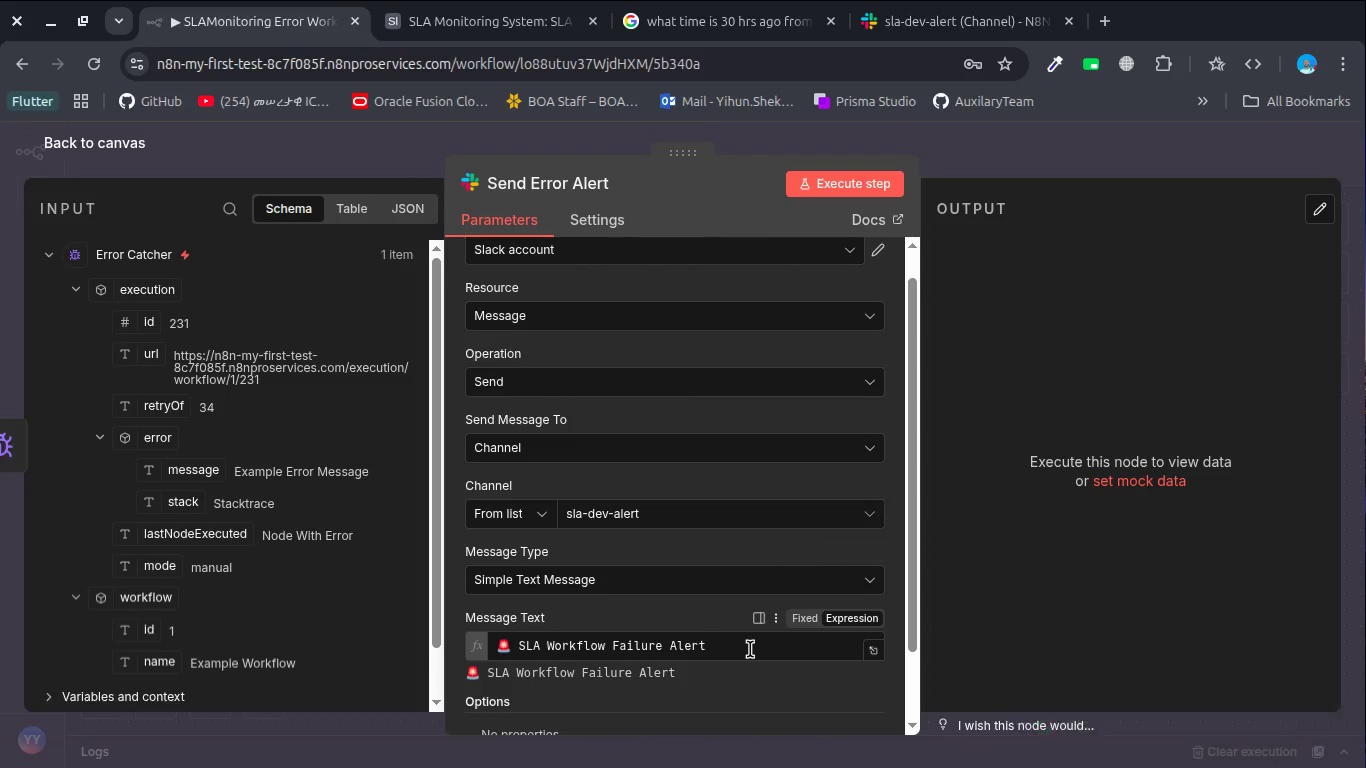 
left_click([750, 649])
 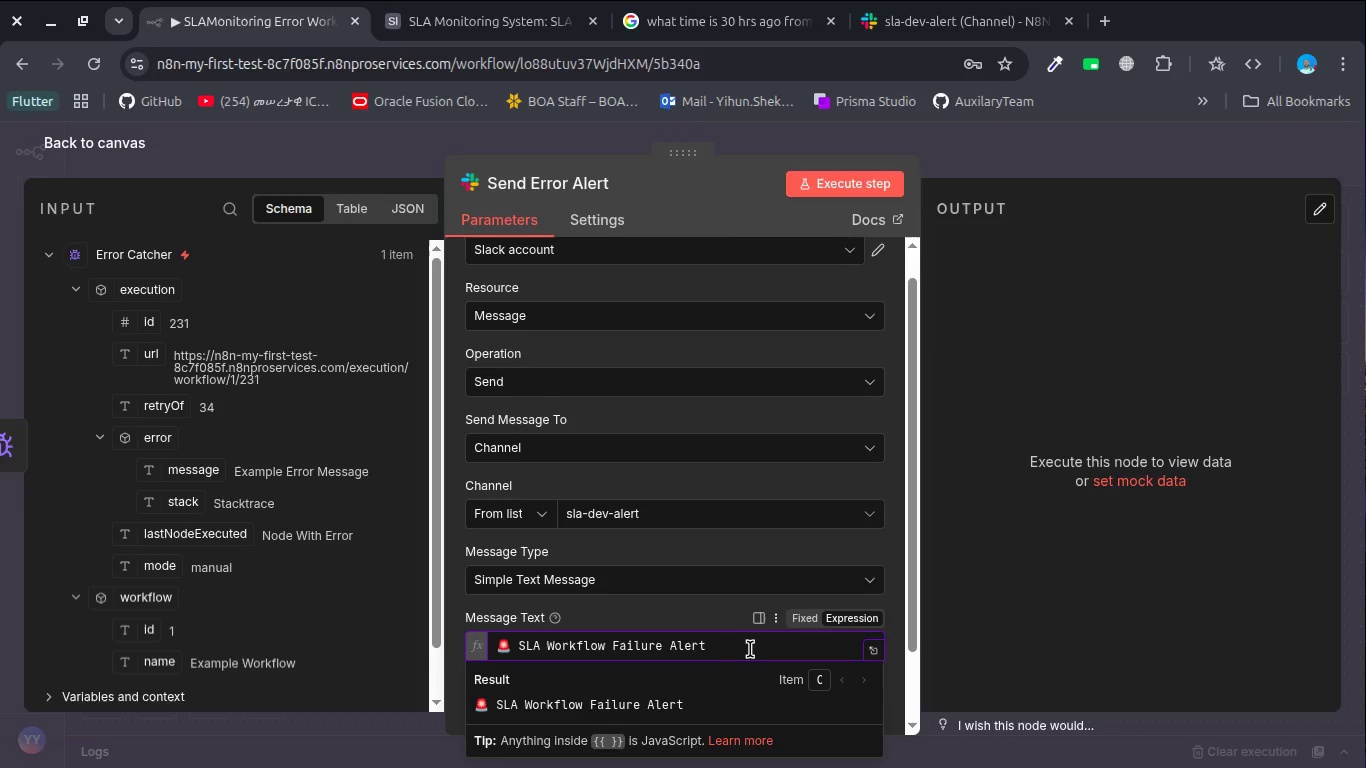 
key(Shift+Enter)
 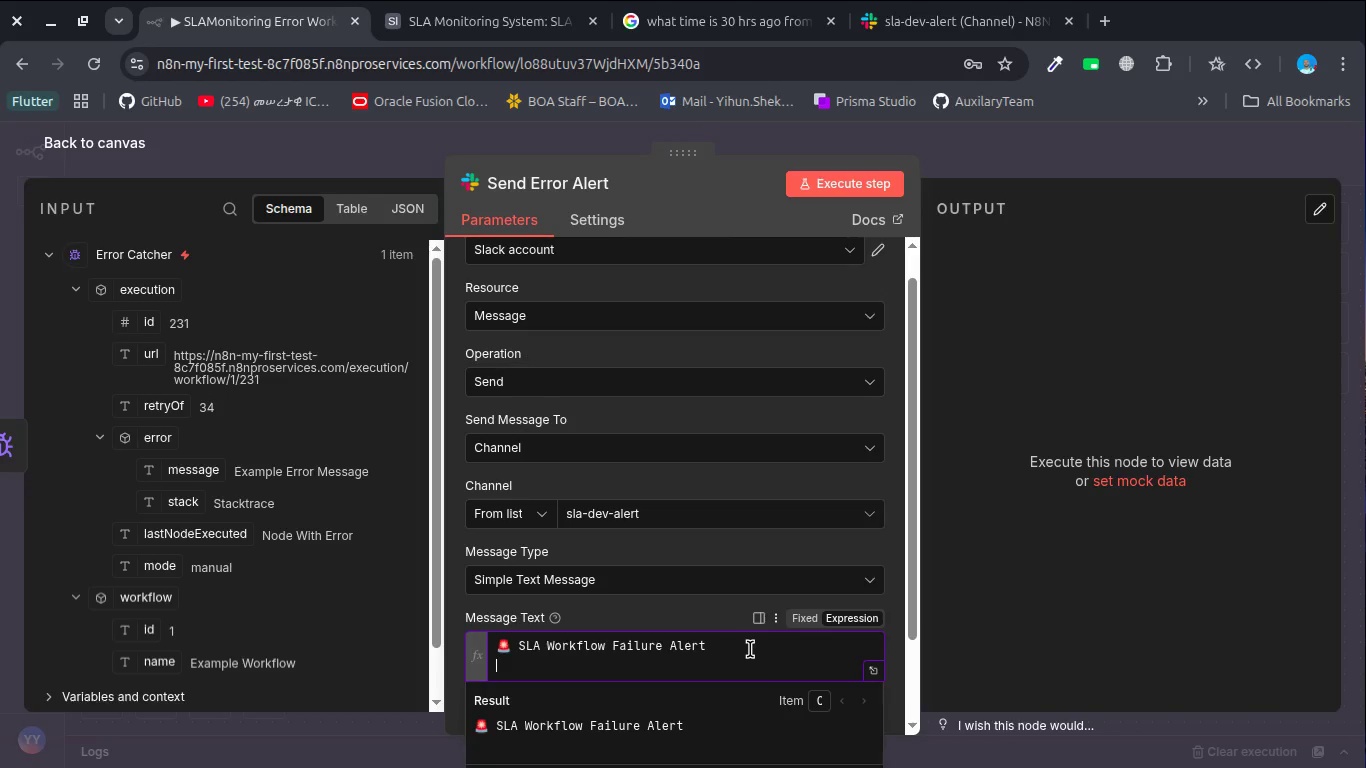 
key(Shift+Enter)
 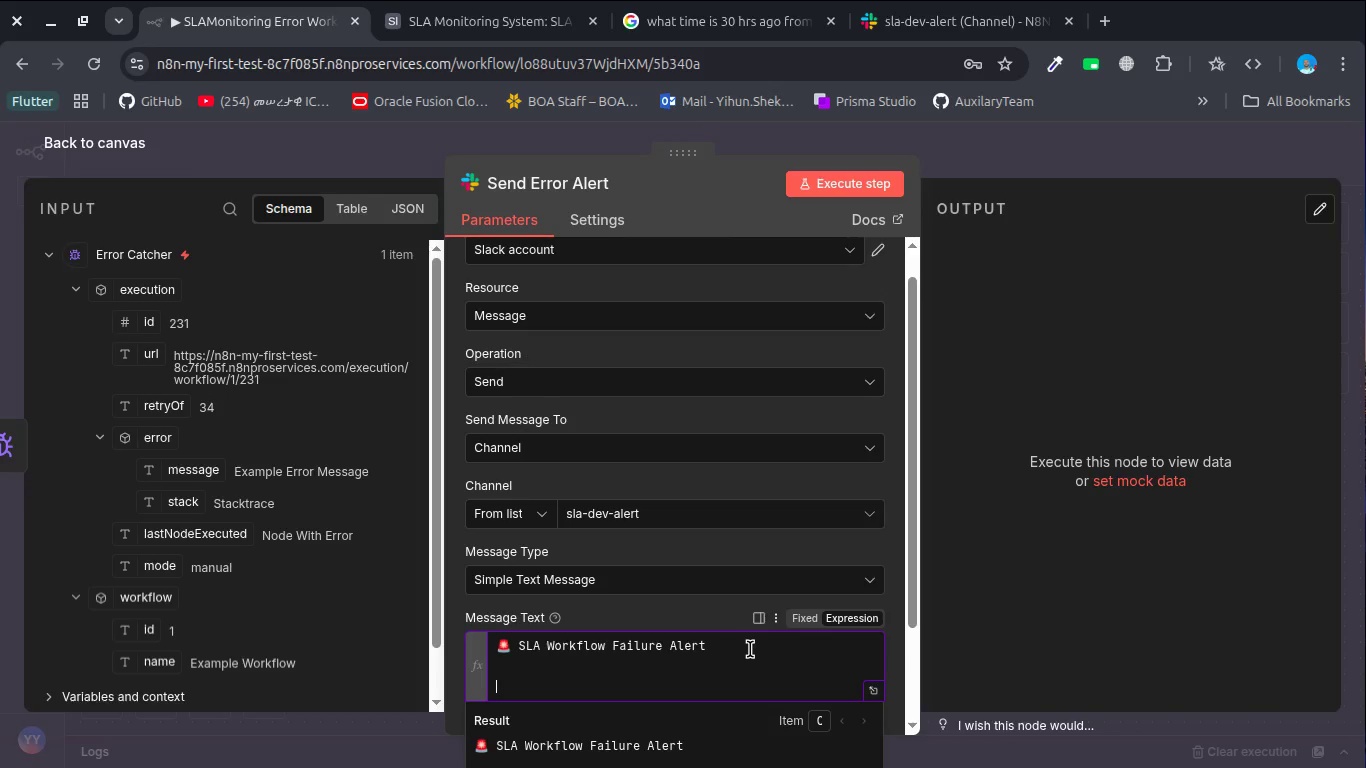 
type(Workflow:SLA MOnitorutn)
key(Backspace)
key(Backspace)
key(Backspace)
type(ing)
 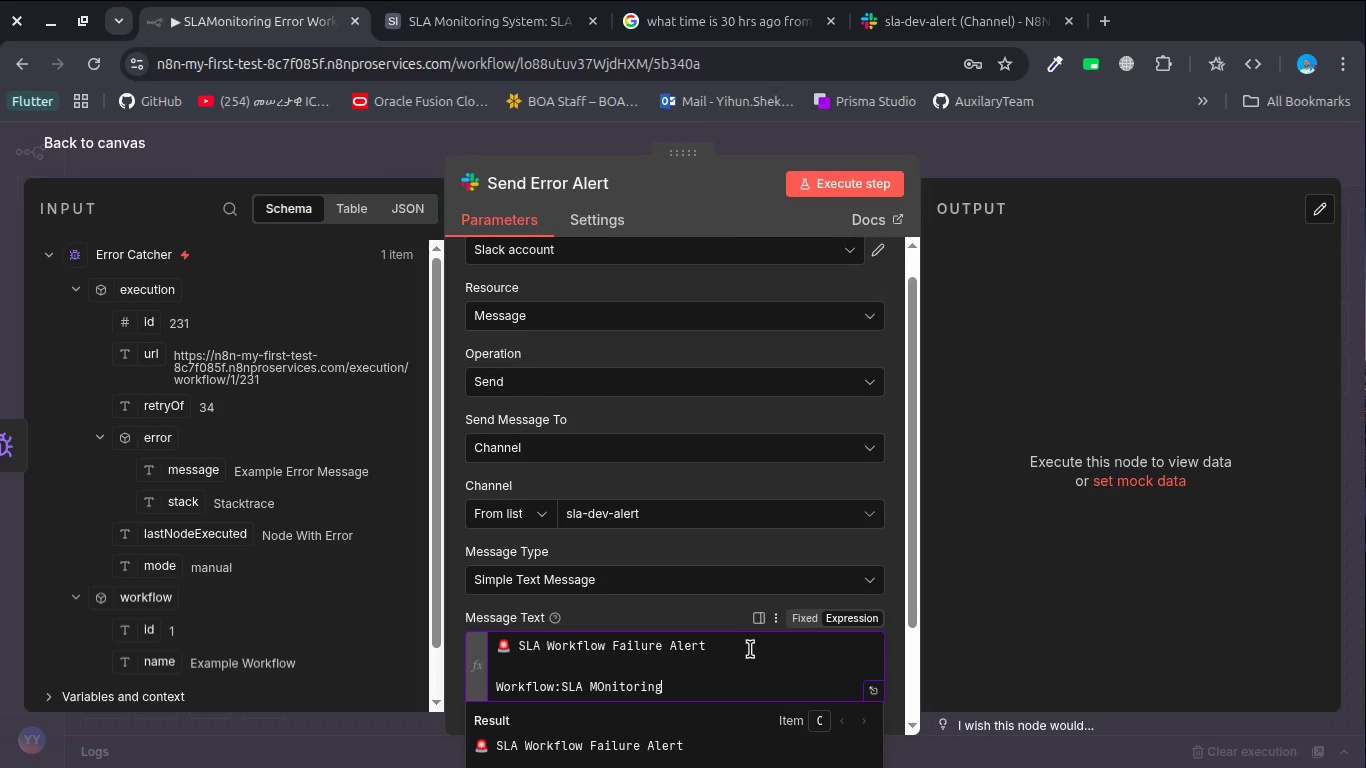 
left_click([602, 683])
 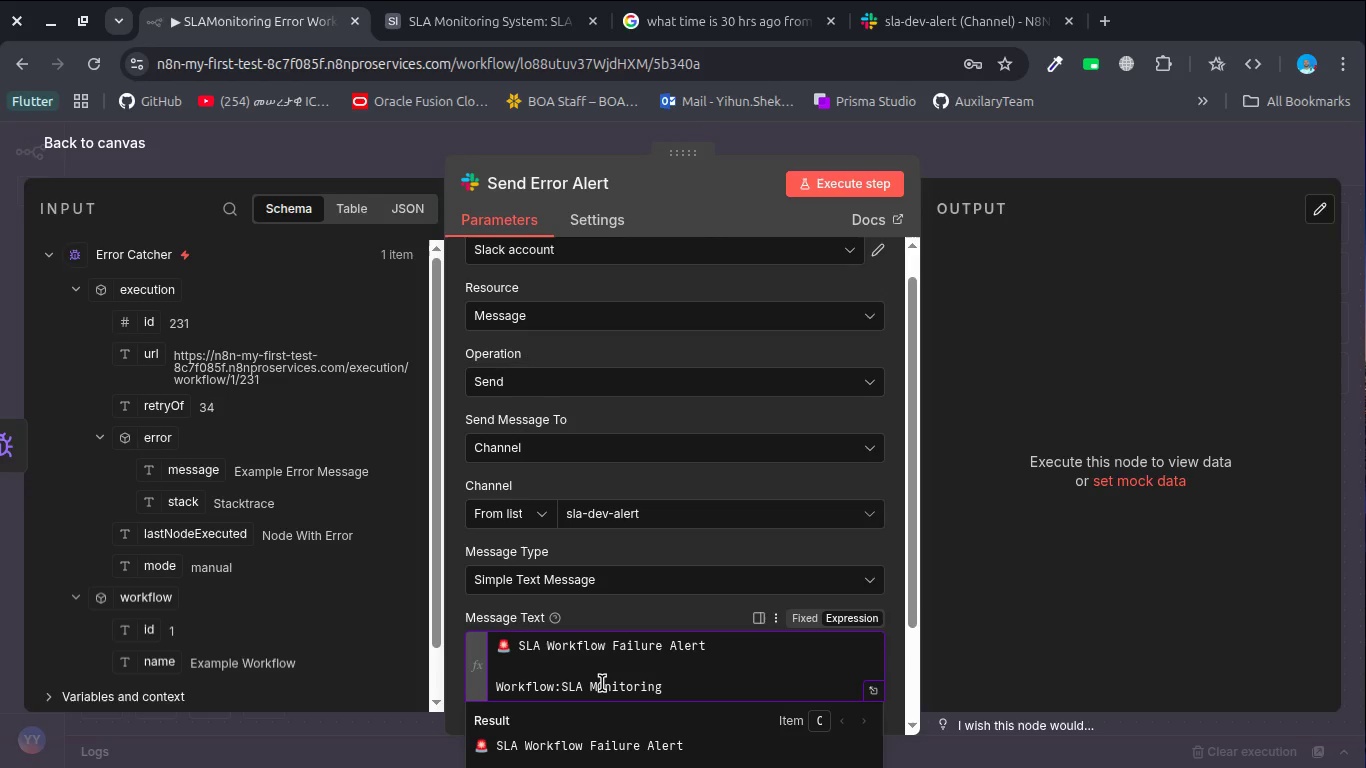 
key(Backspace)
 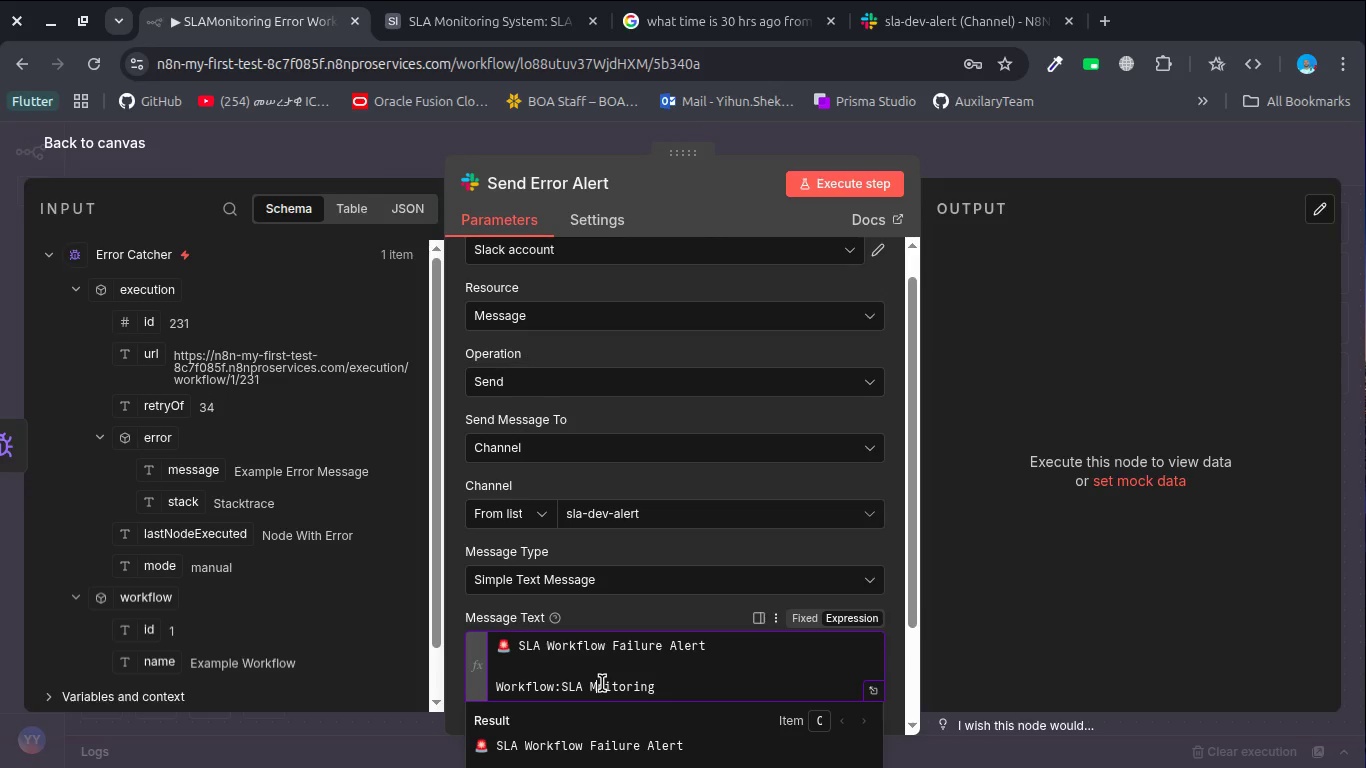 
key(O)
 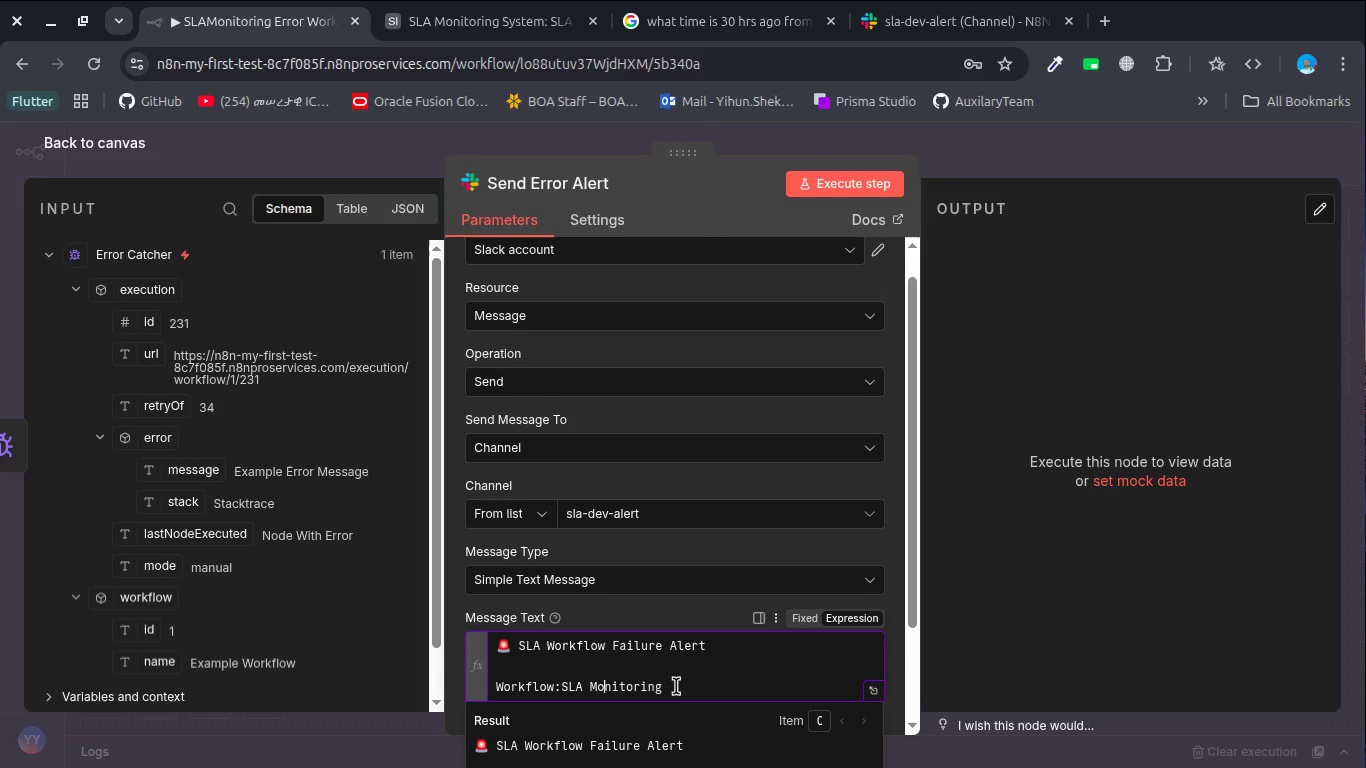 
left_click([676, 686])
 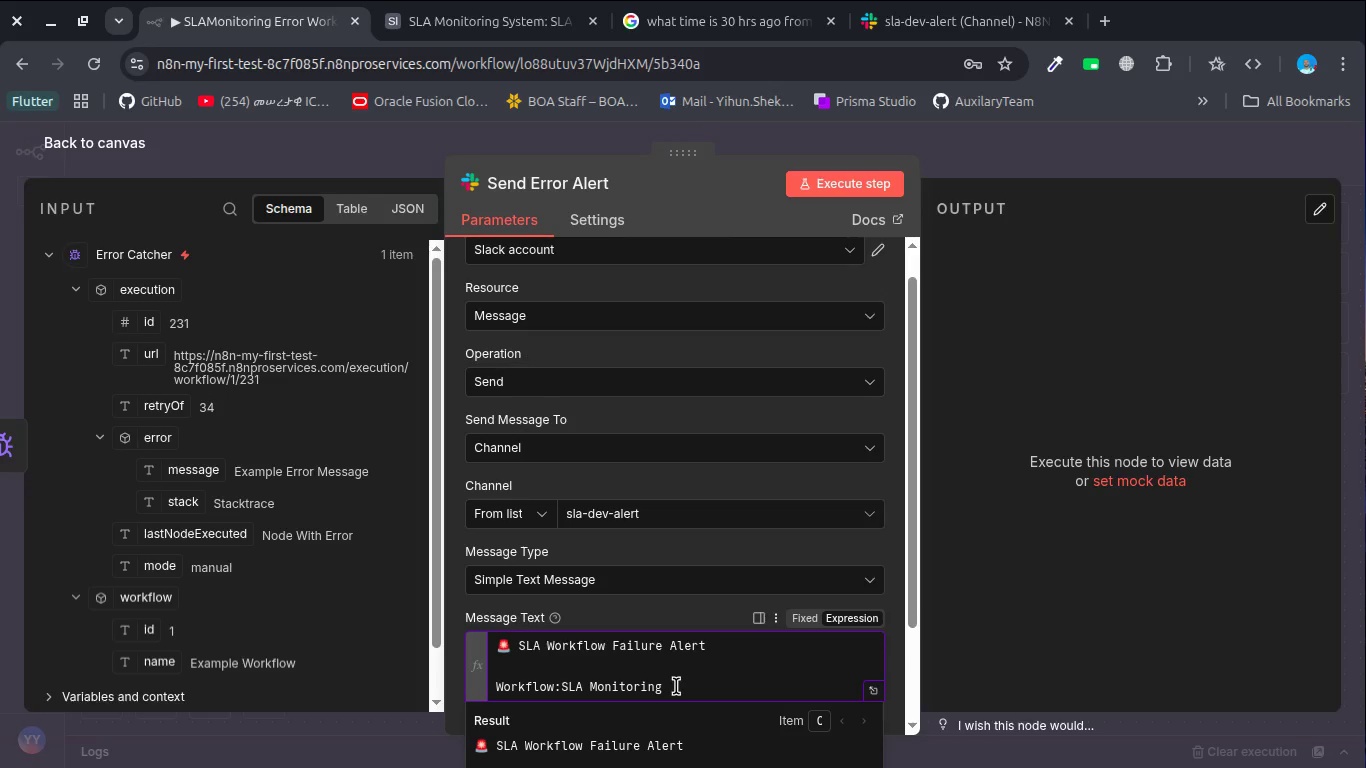 
key(Shift+Enter)
 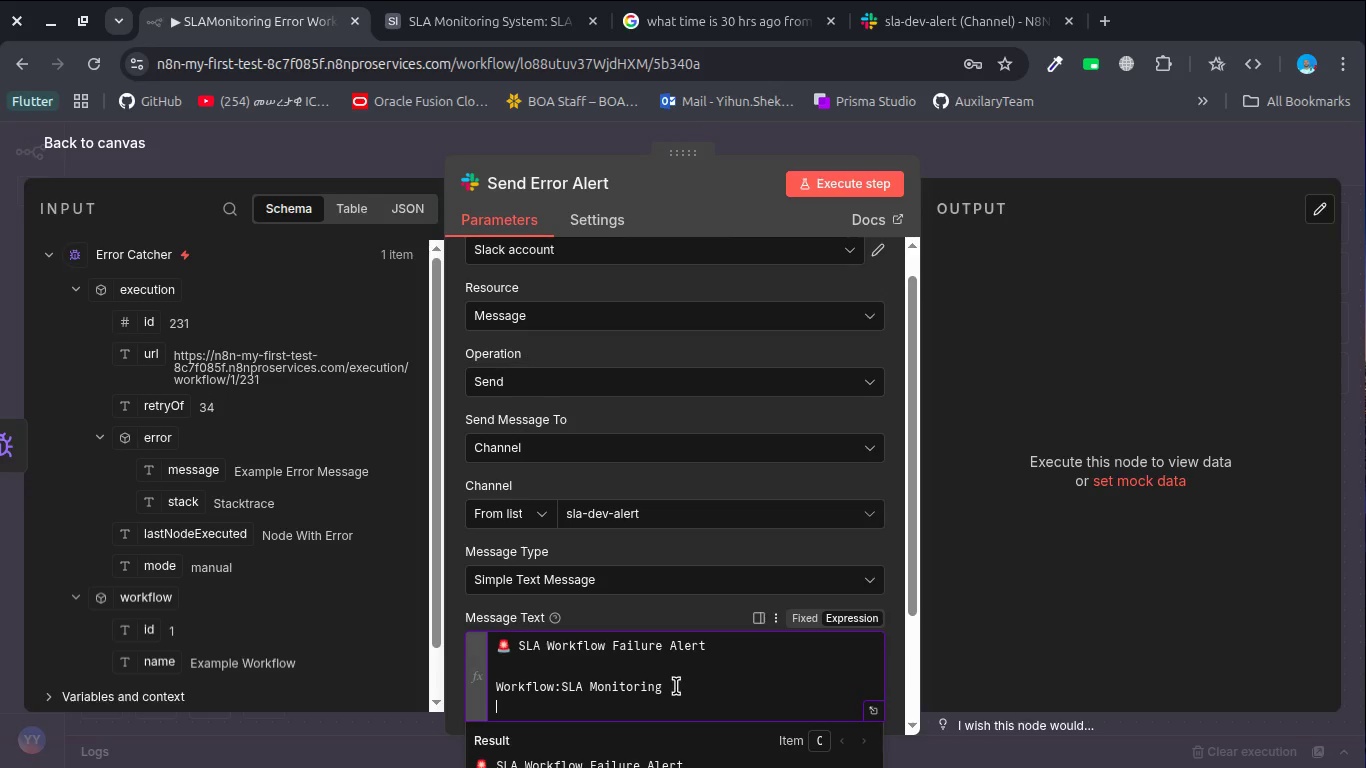 
type(Node: {{$)
 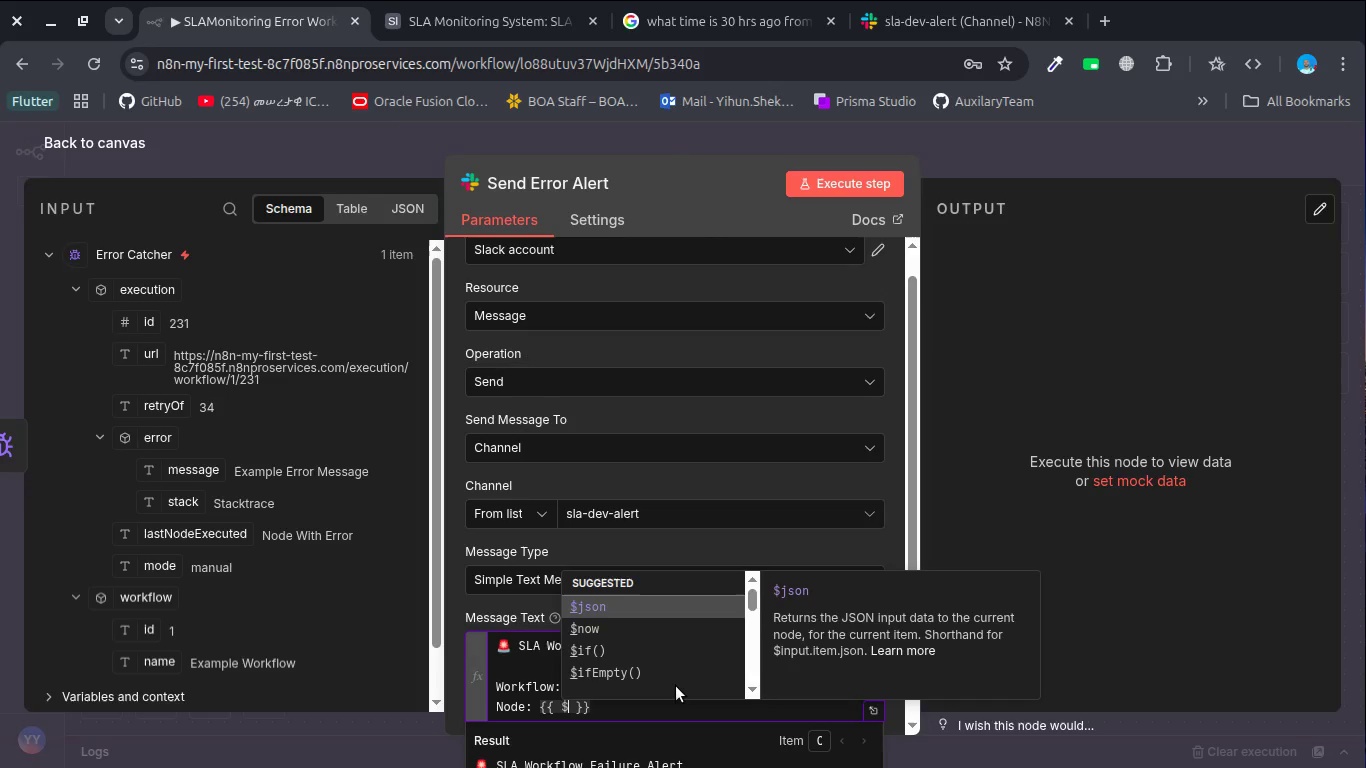 
key(Enter)
 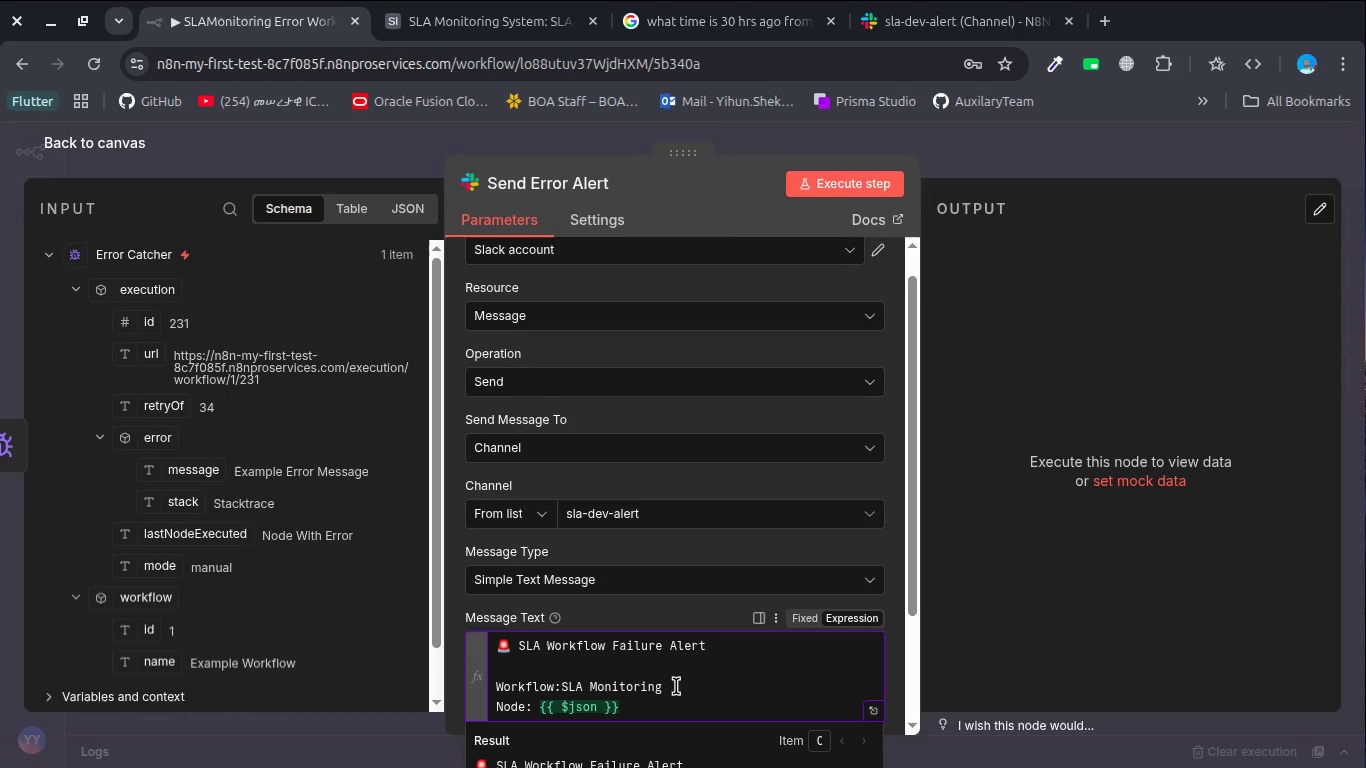 
type(,)
key(Backspace)
type(.noe)
 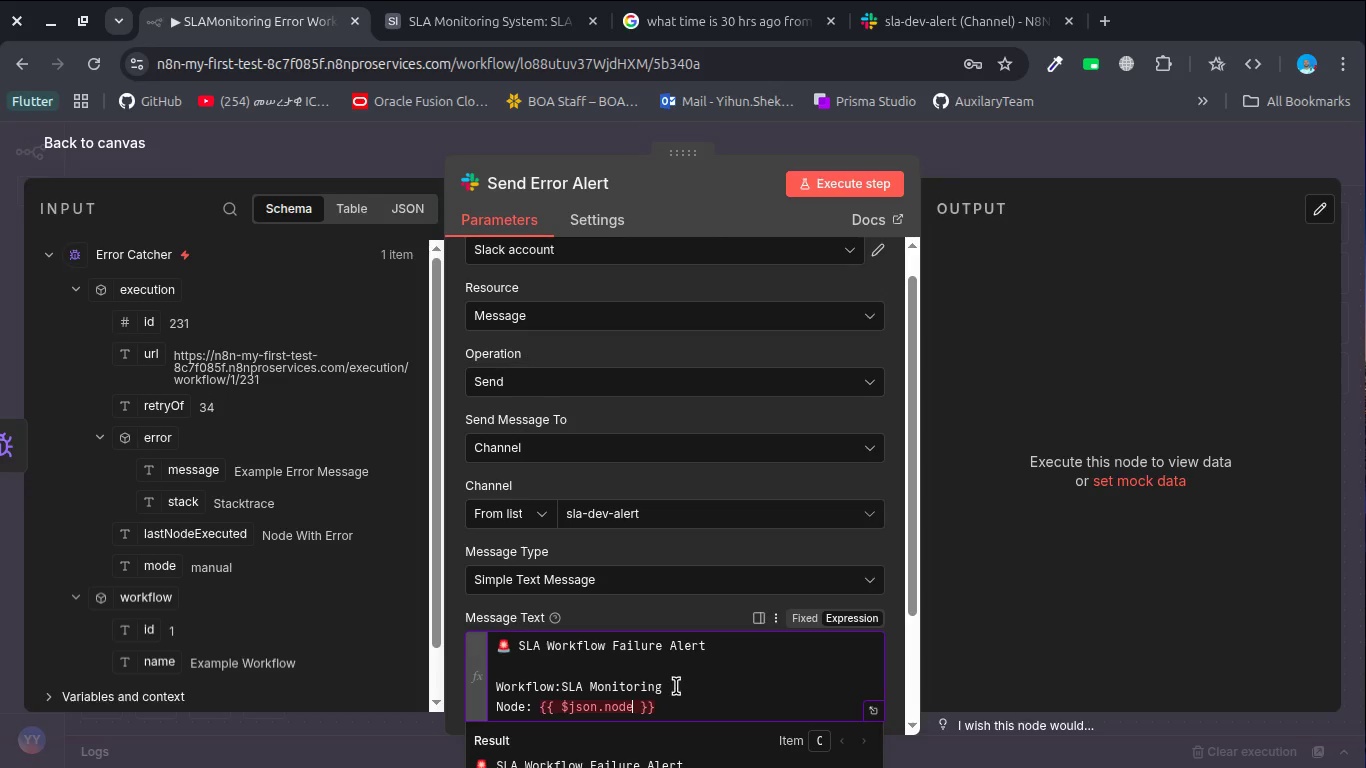 
hold_key(key=D, duration=0.31)
 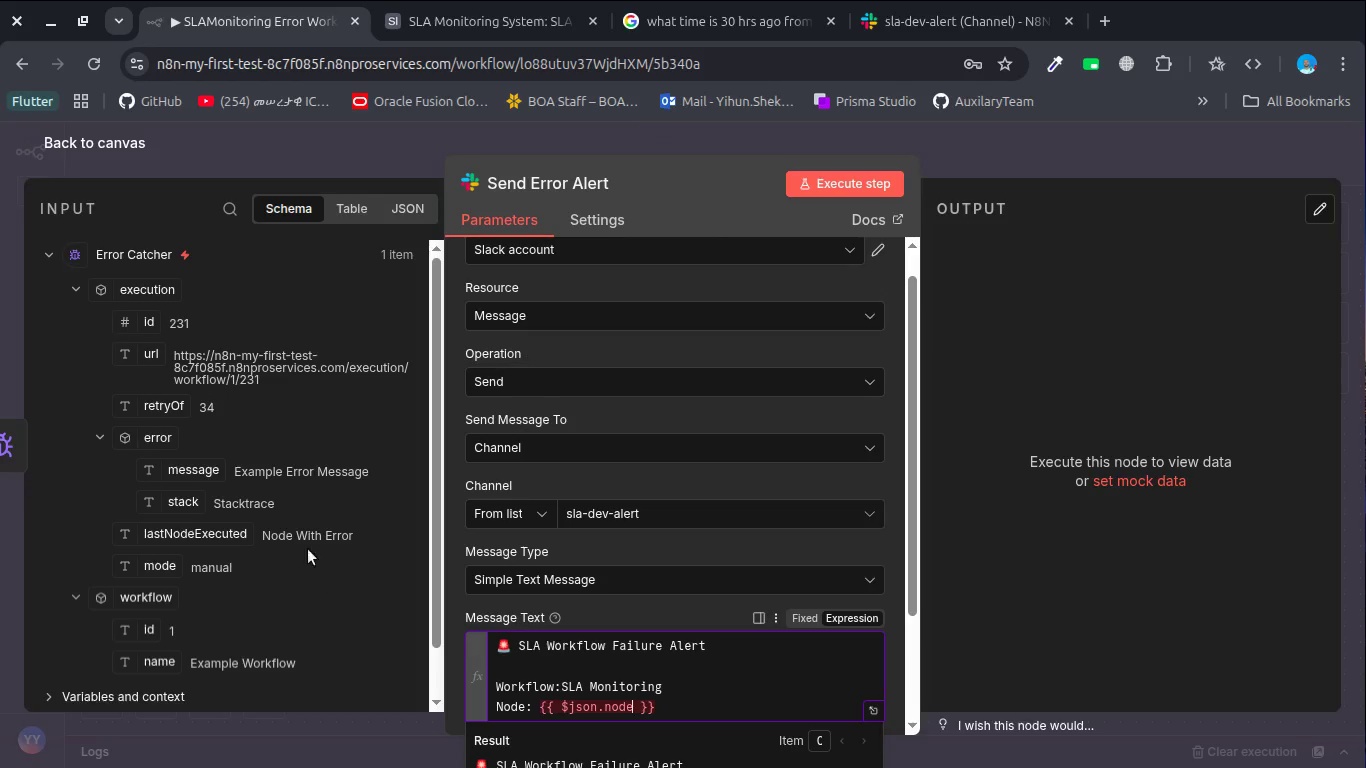 
scroll: coordinate [306, 535], scroll_direction: down, amount: 1.0
 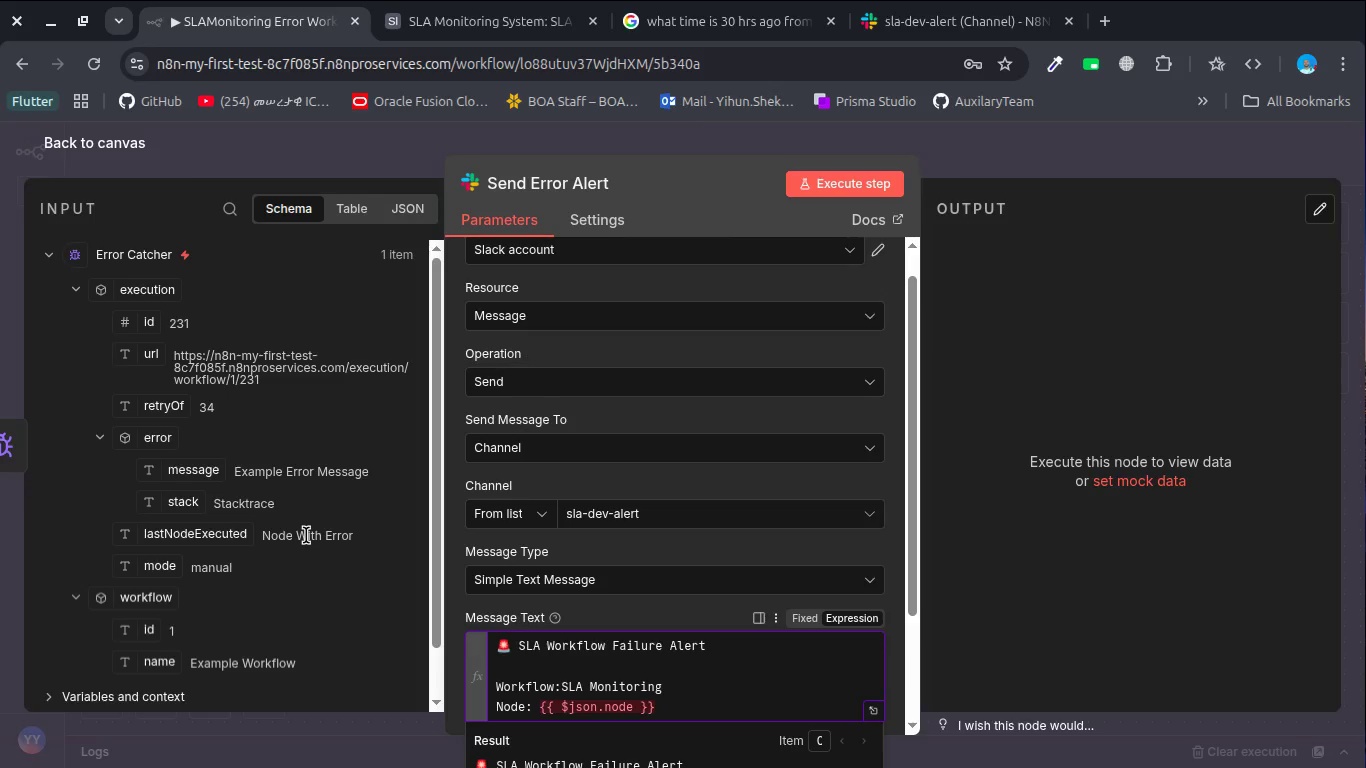 
wait(10.66)
 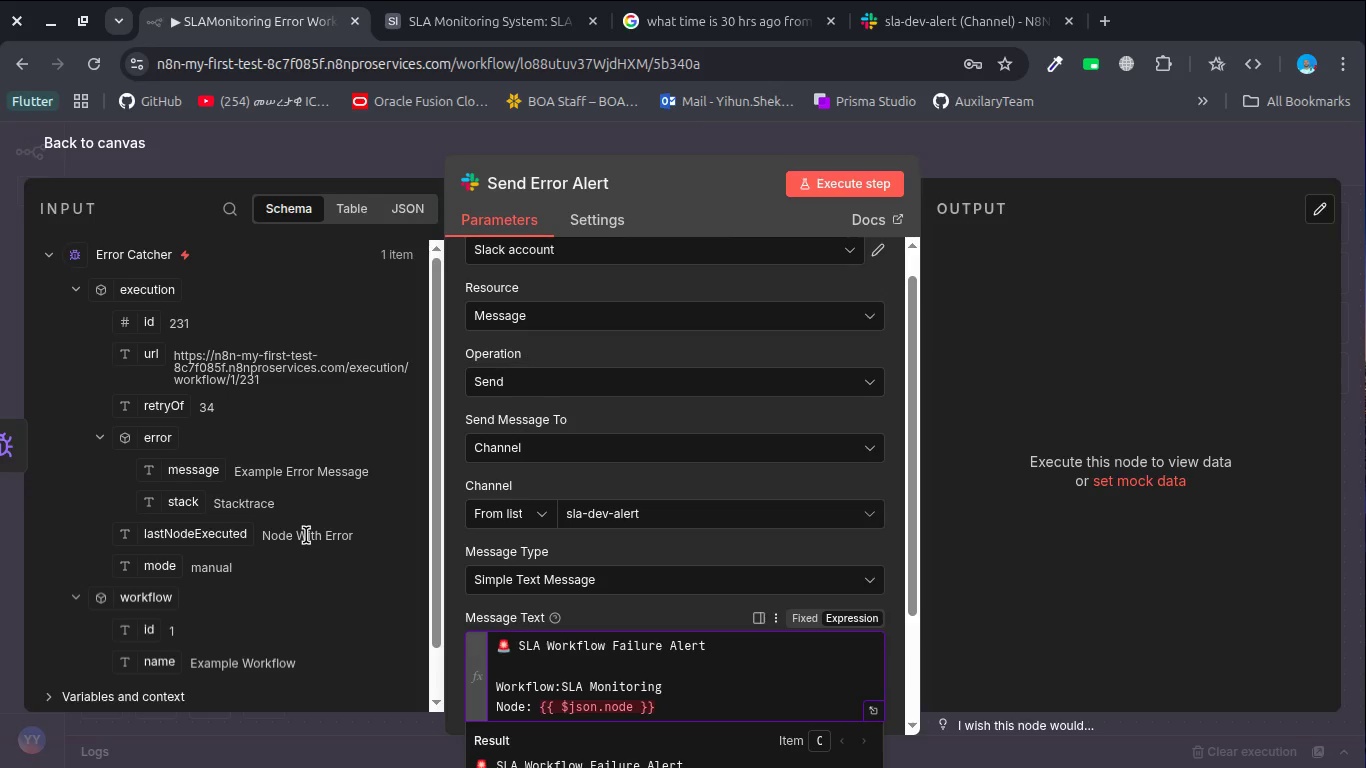 
left_click_drag(start_coordinate=[691, 710], to_coordinate=[540, 711])
 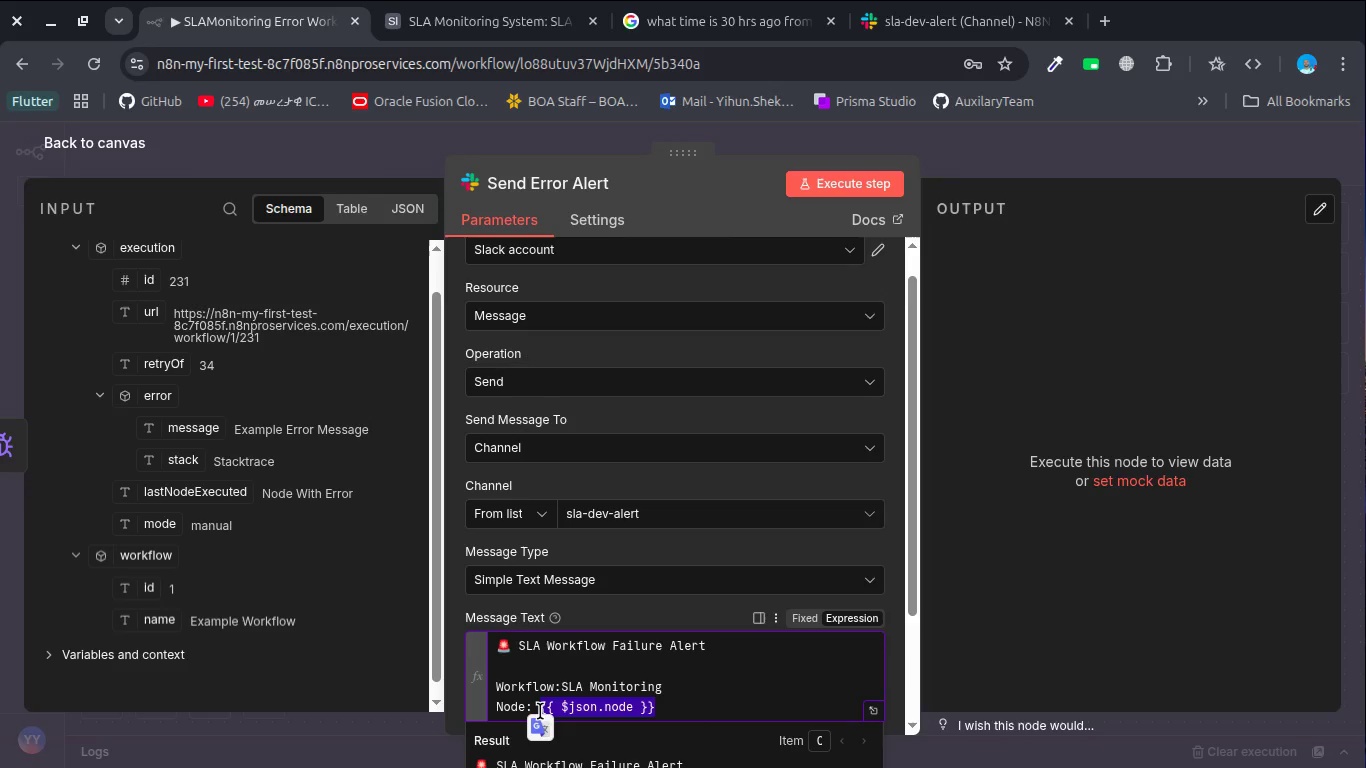 
key(Backspace)
 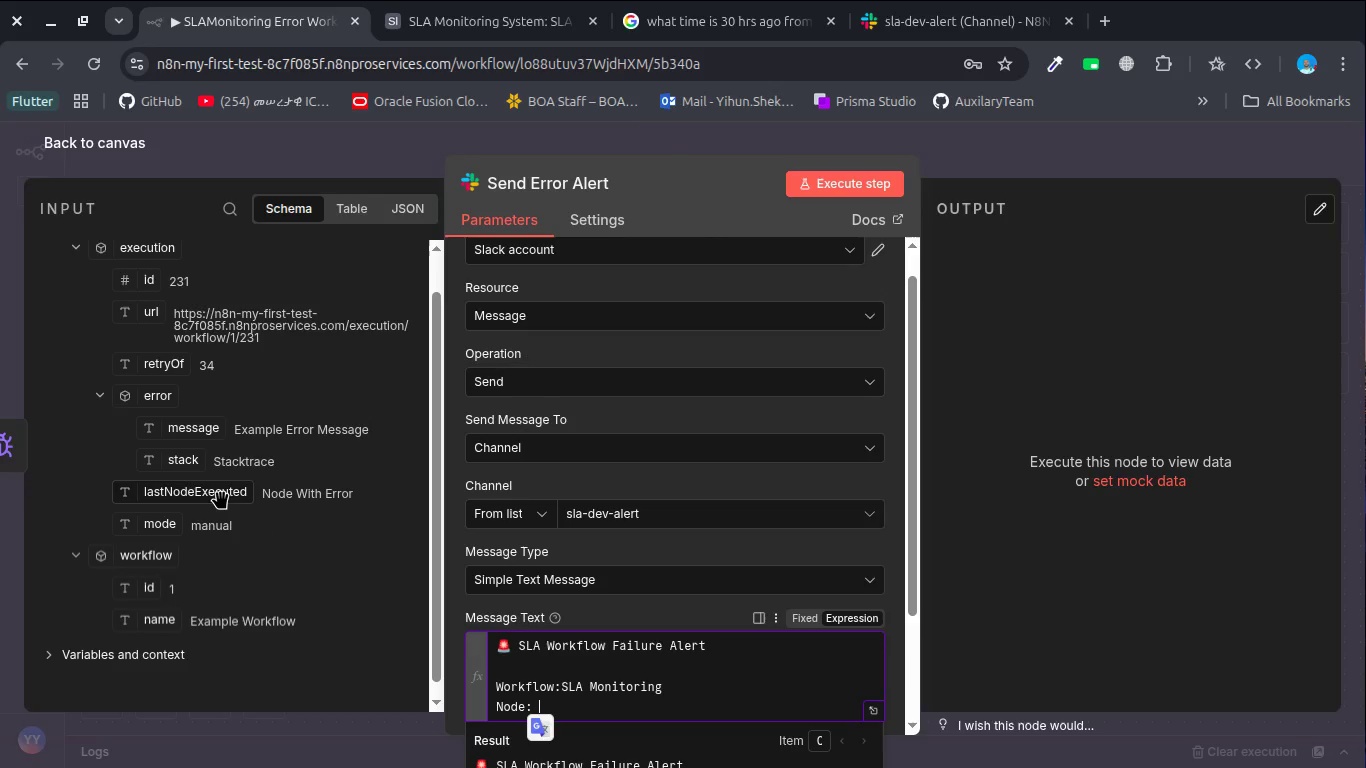 
left_click_drag(start_coordinate=[221, 492], to_coordinate=[588, 704])
 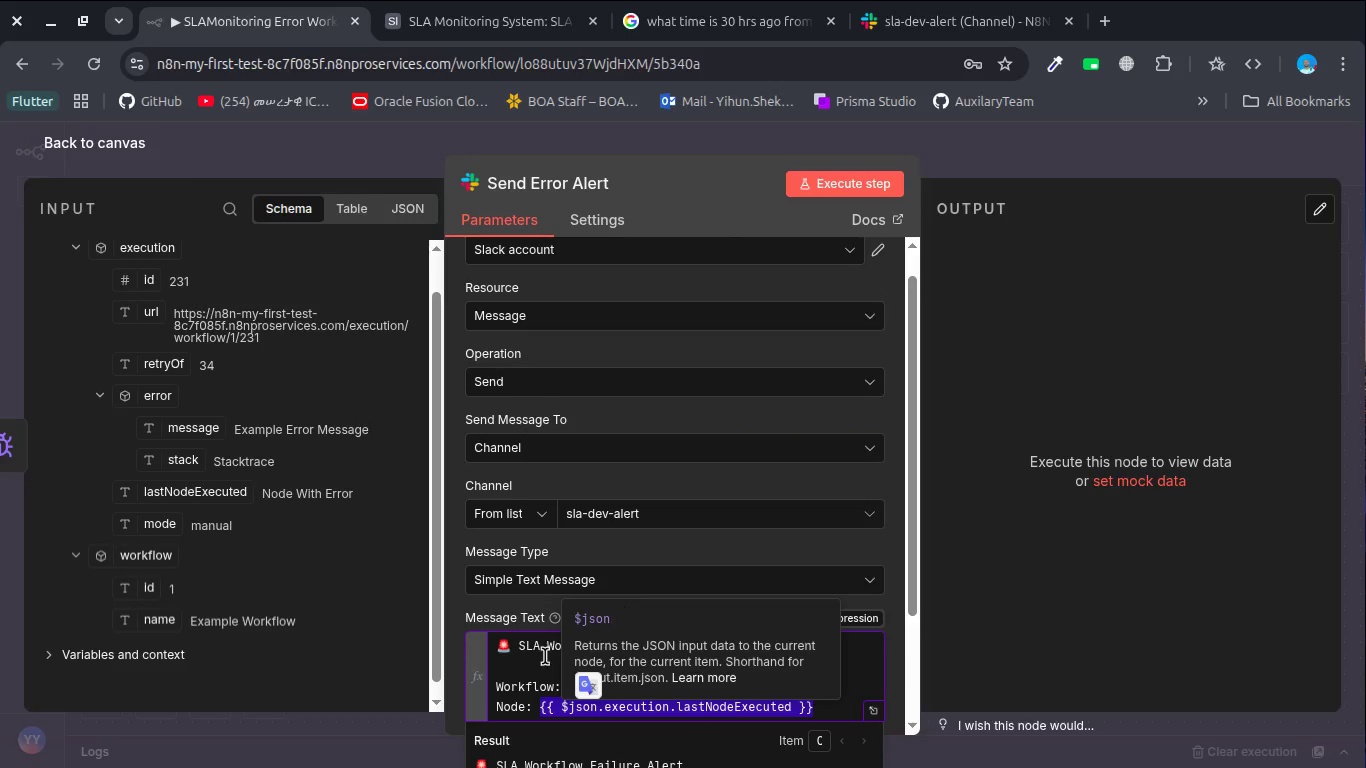 
left_click([524, 680])
 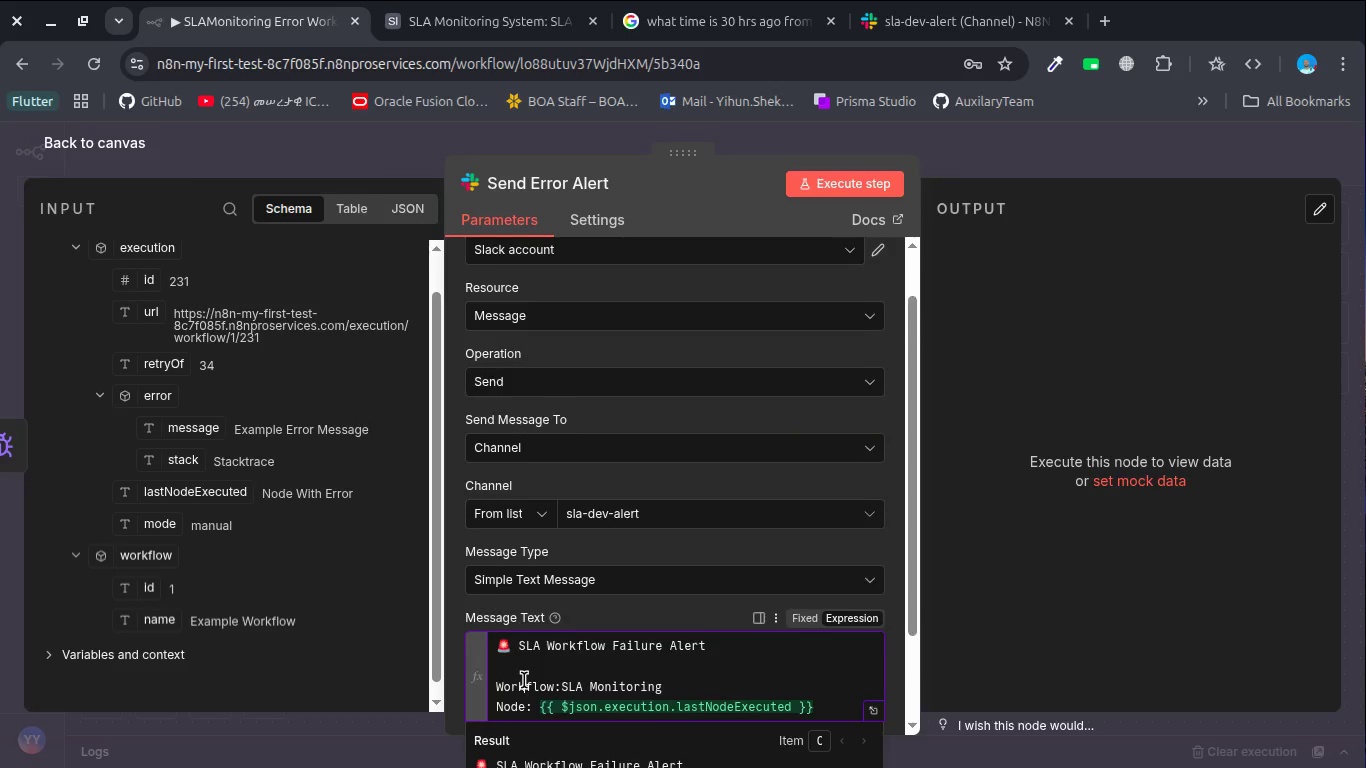 
scroll: coordinate [524, 680], scroll_direction: down, amount: 1.0
 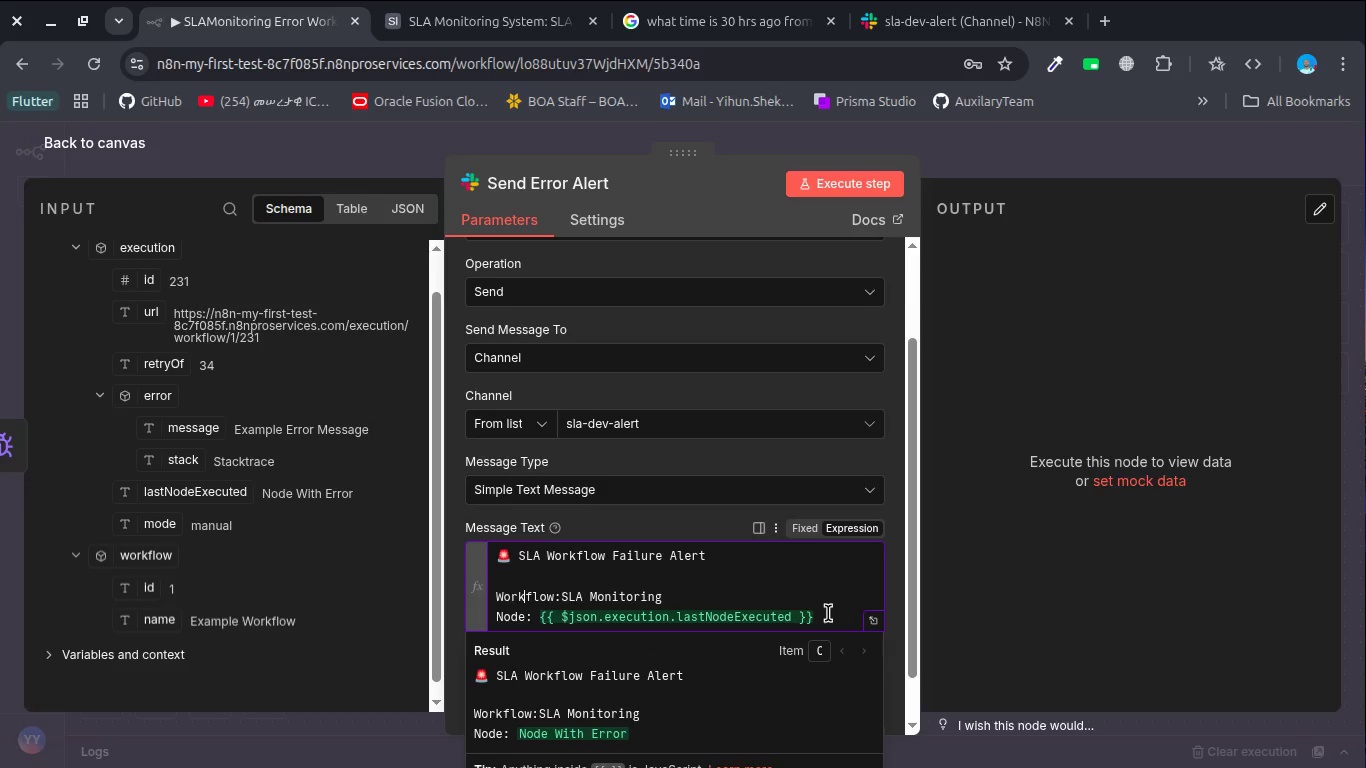 
left_click([829, 622])
 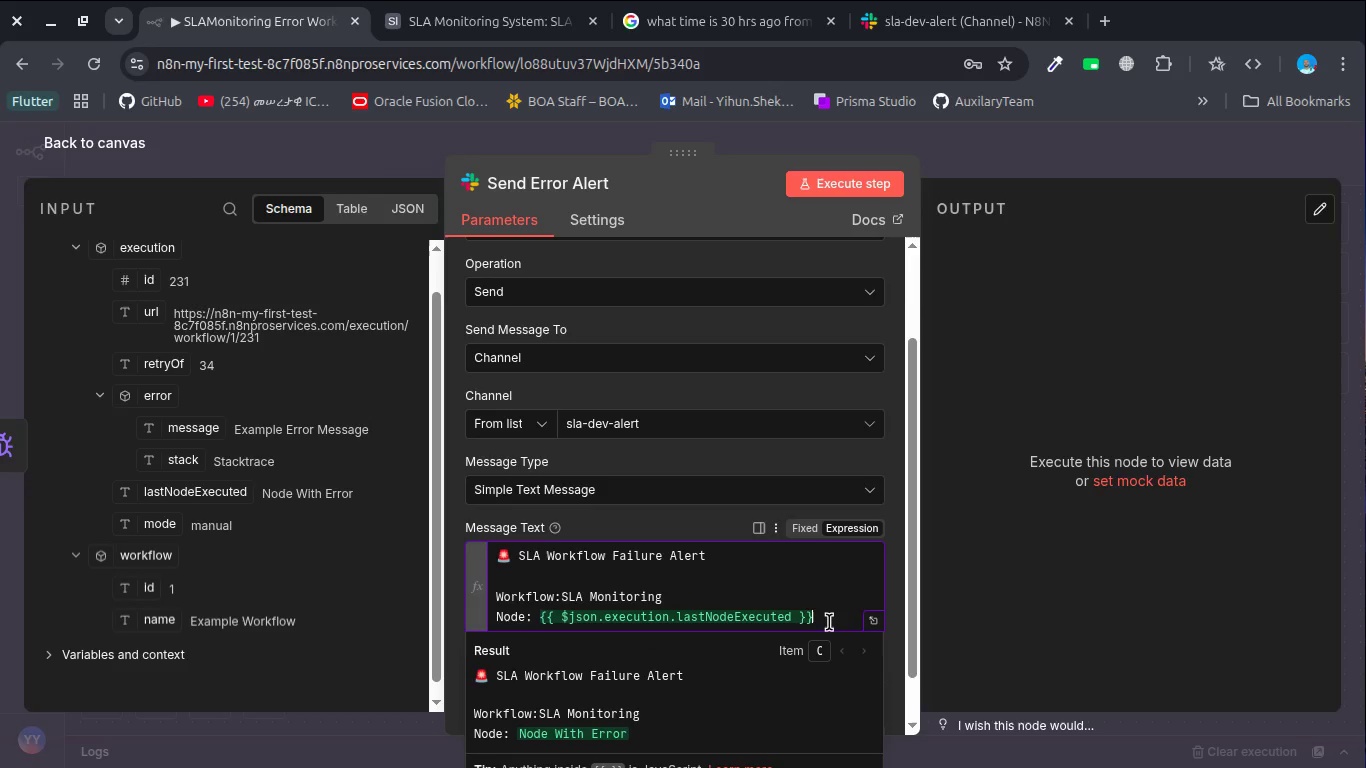 
key(Shift+ShiftRight)
 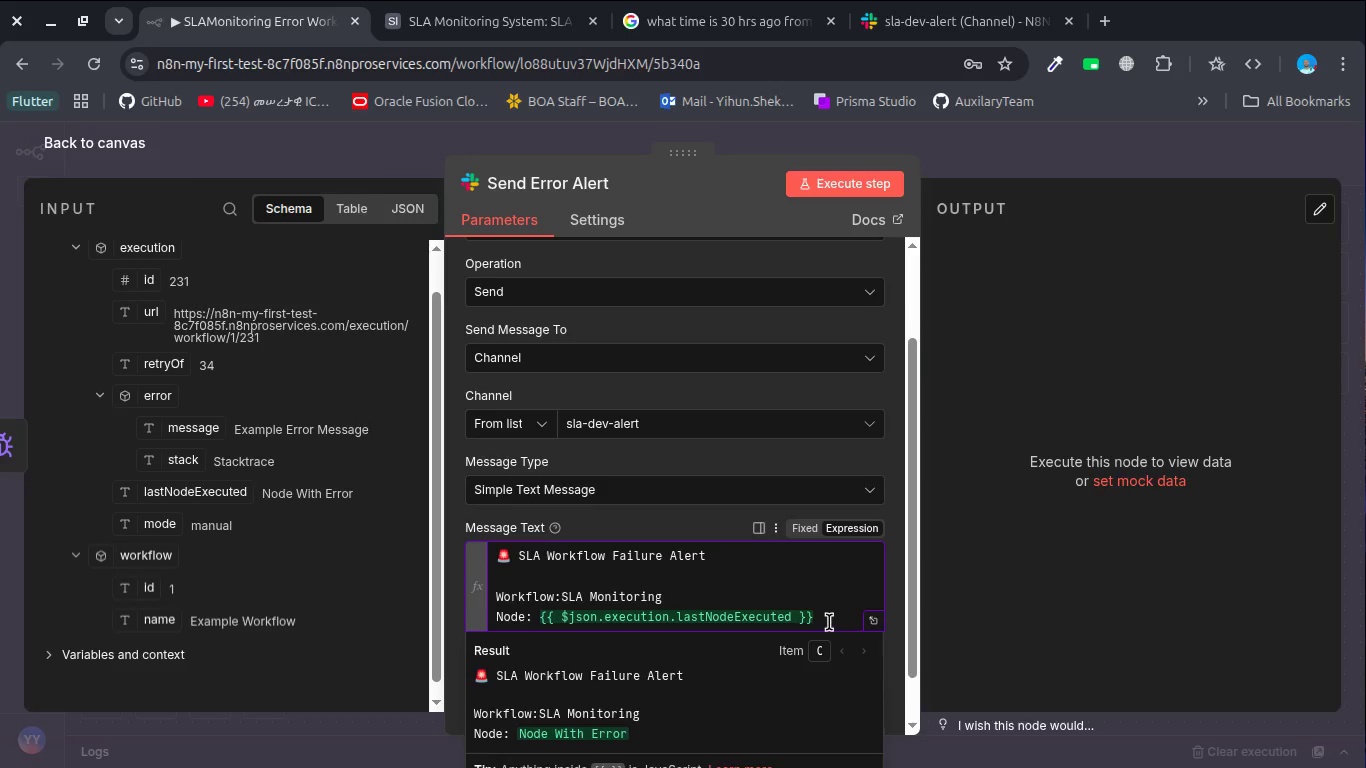 
key(Shift+Enter)
 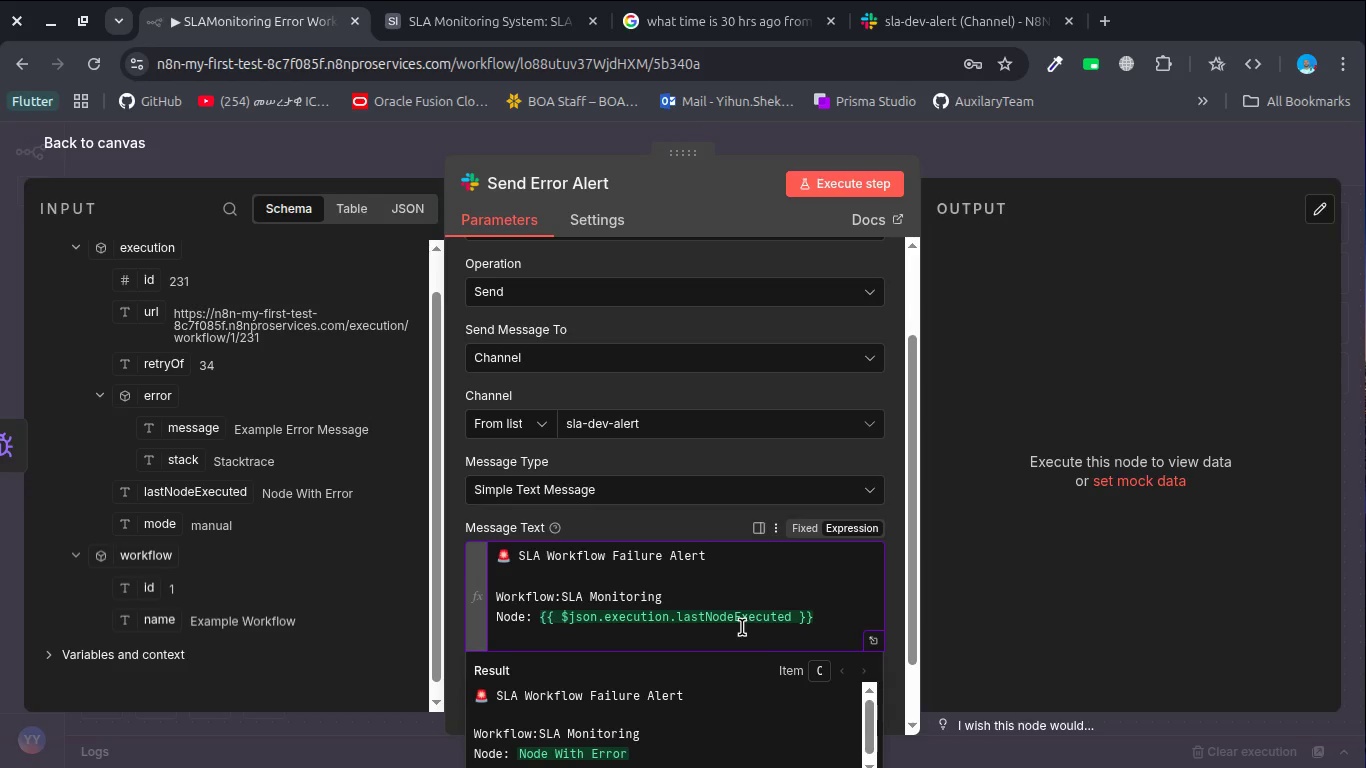 
wait(6.41)
 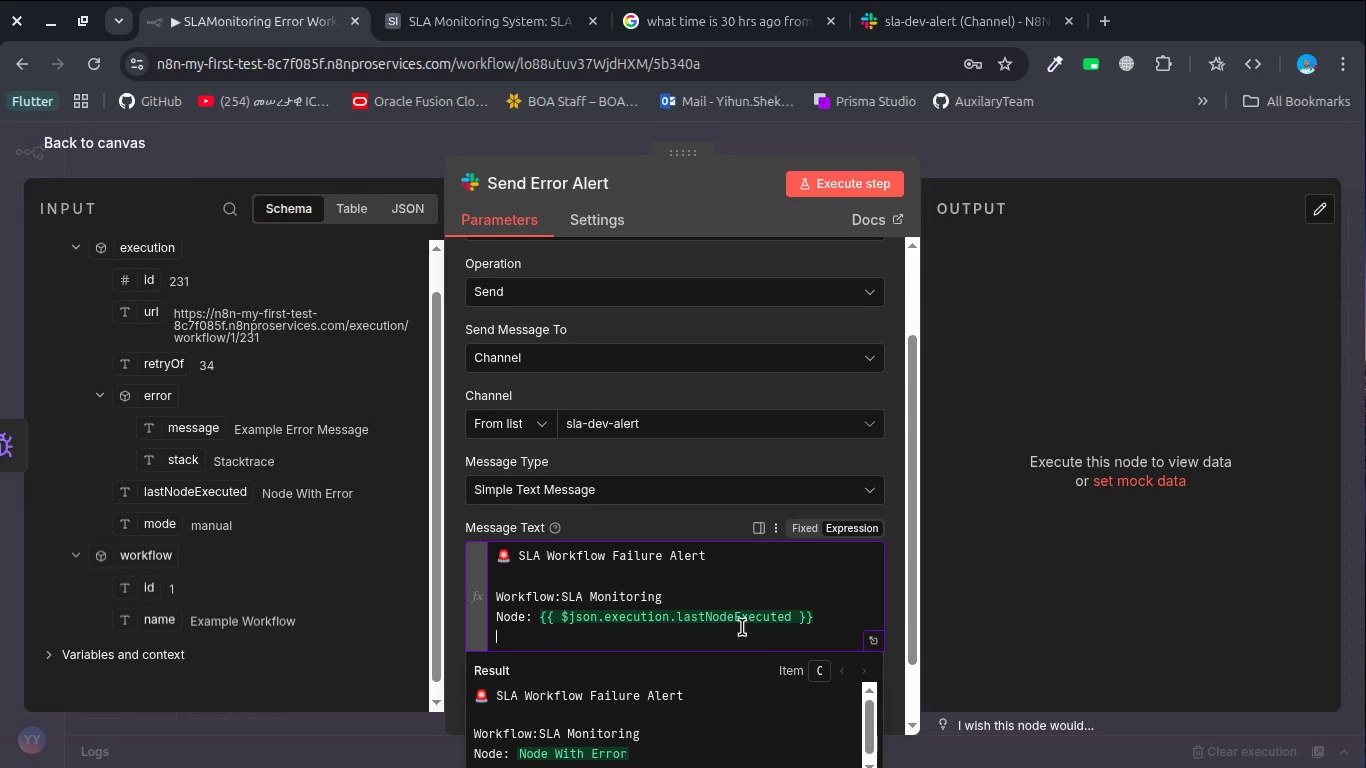 
type(Error: )
 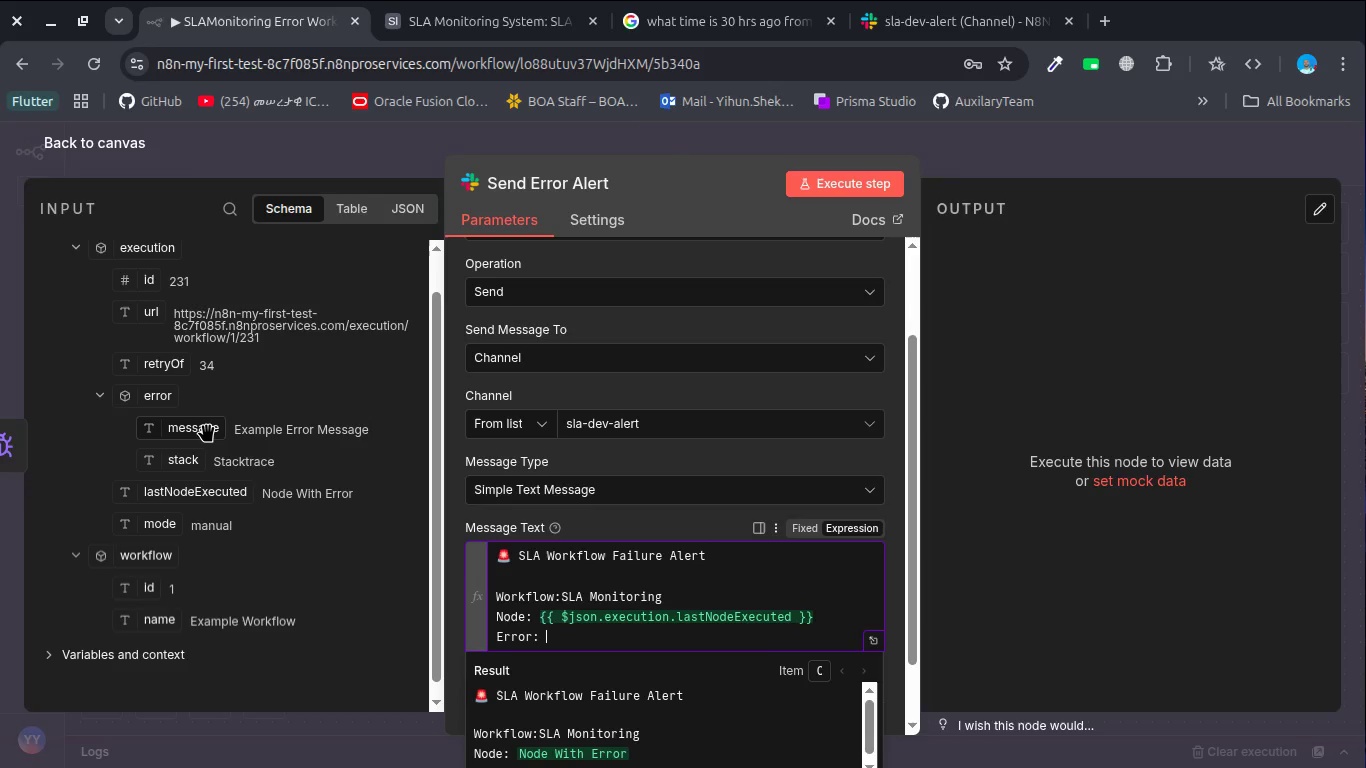 
left_click_drag(start_coordinate=[204, 422], to_coordinate=[601, 627])
 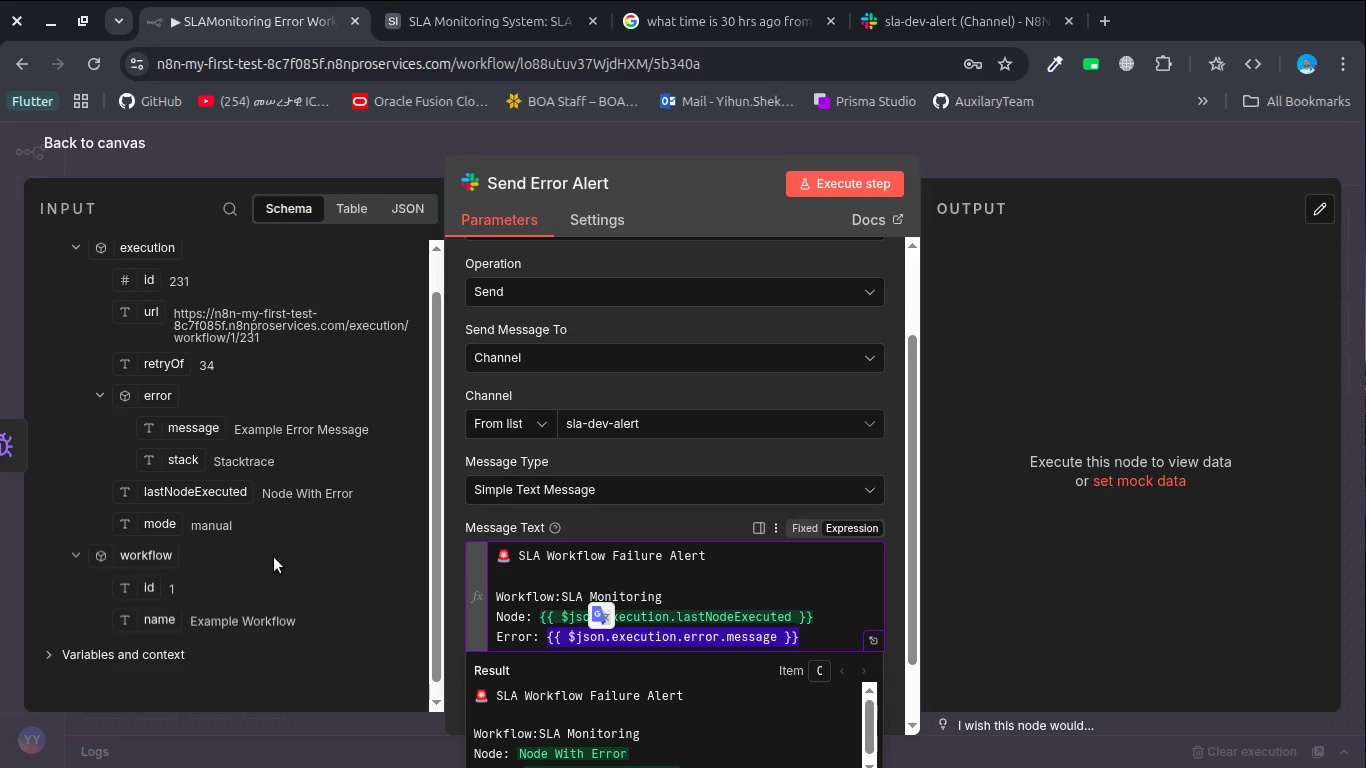 
wait(7.15)
 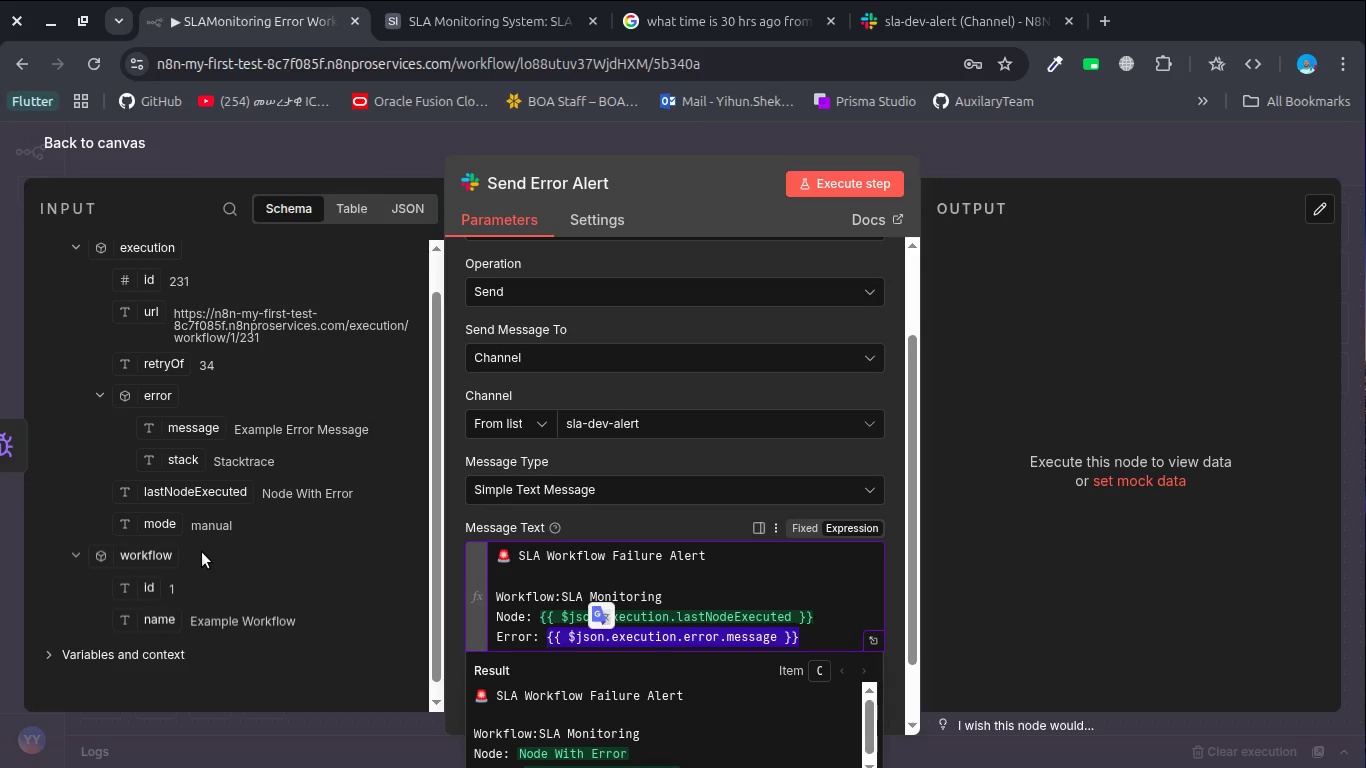 
left_click([667, 602])
 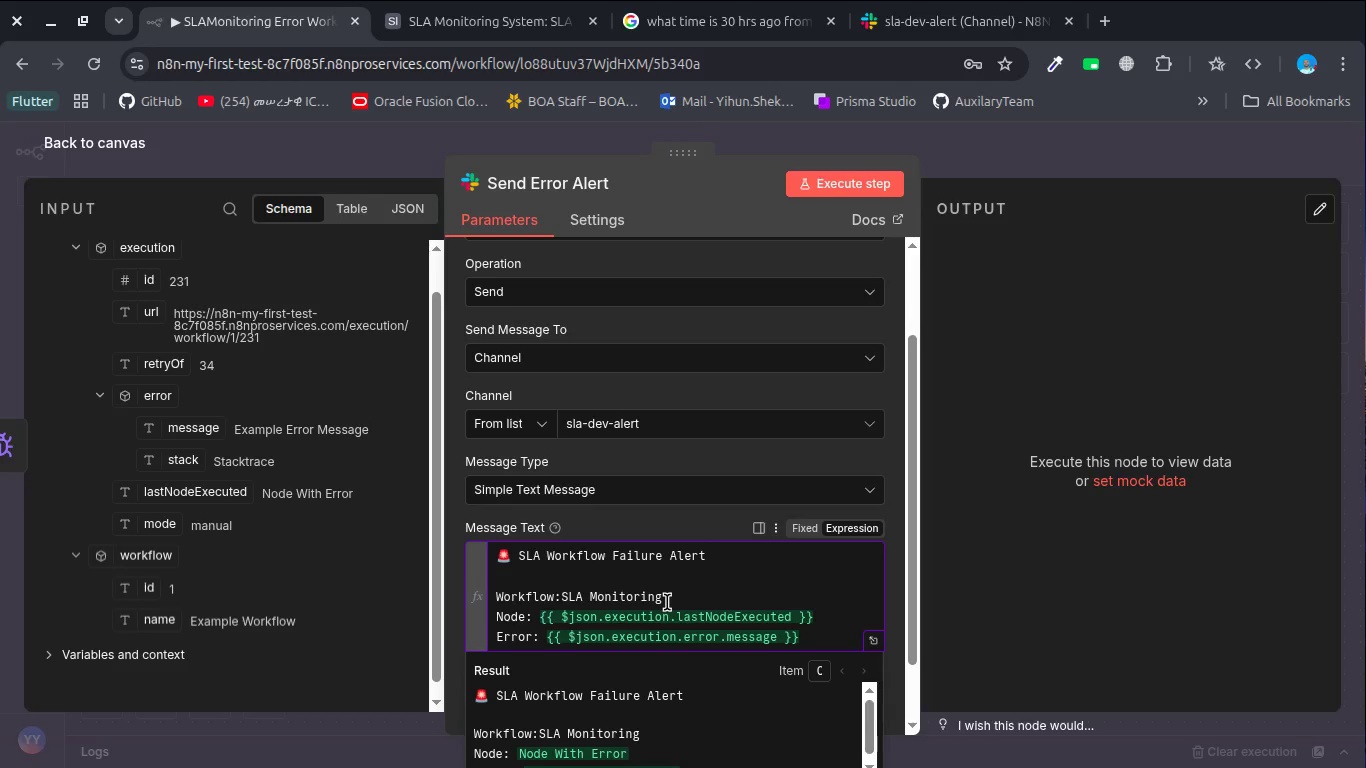 
wait(5.94)
 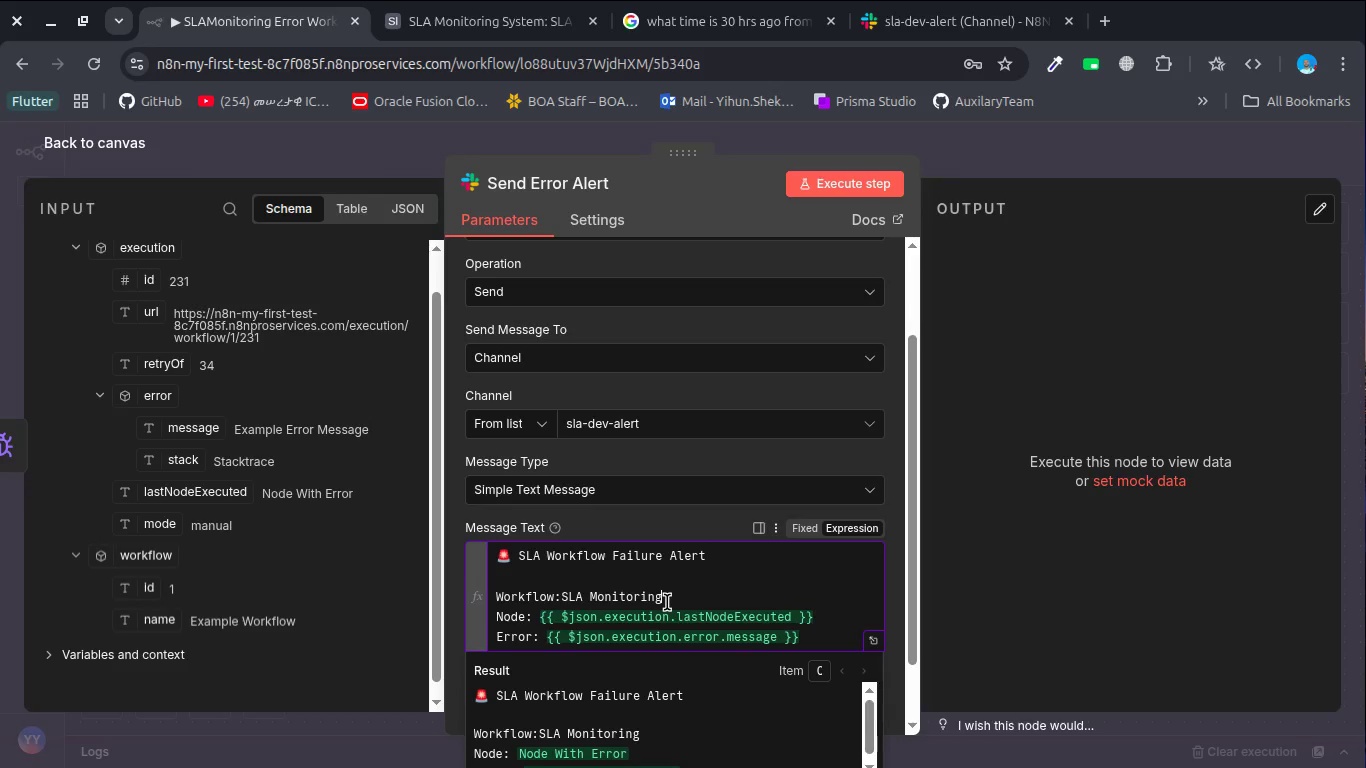 
left_click([812, 637])
 